 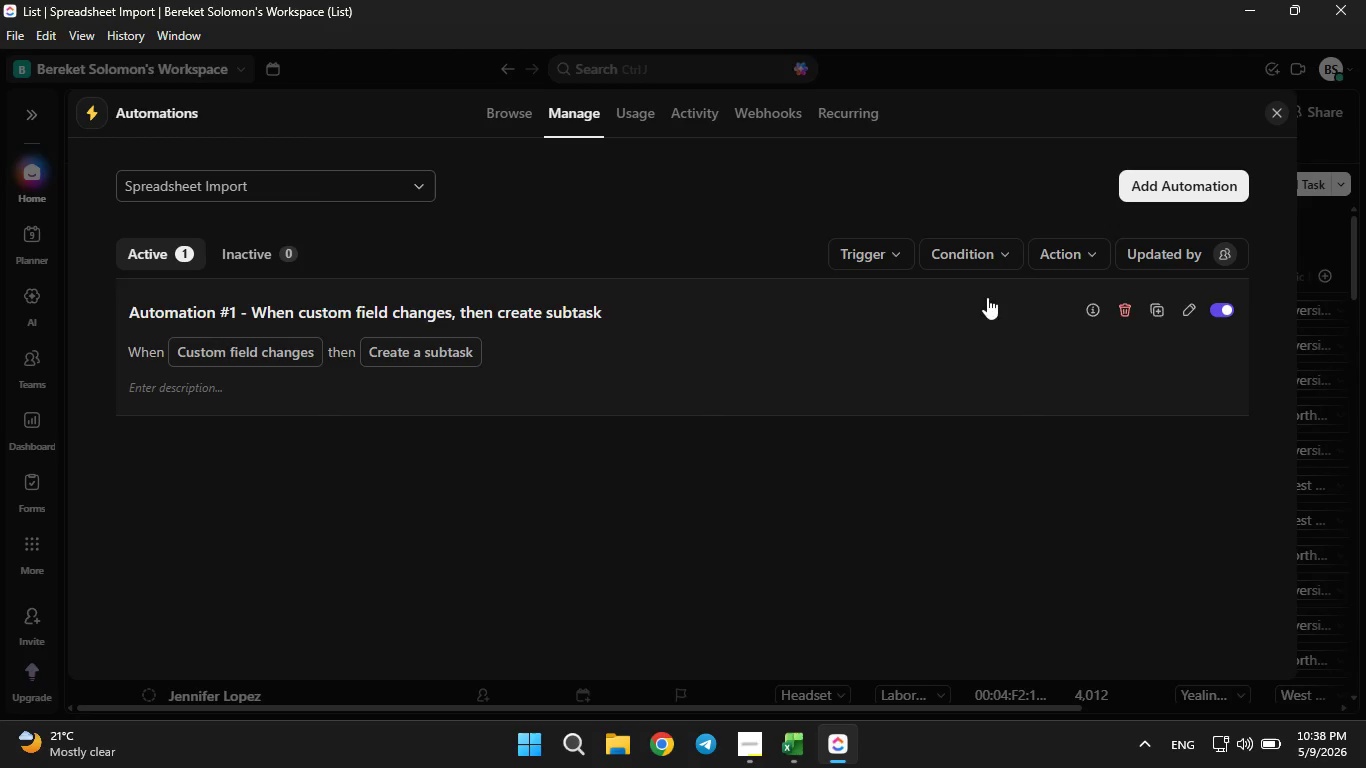 
mouse_move([732, 396])
 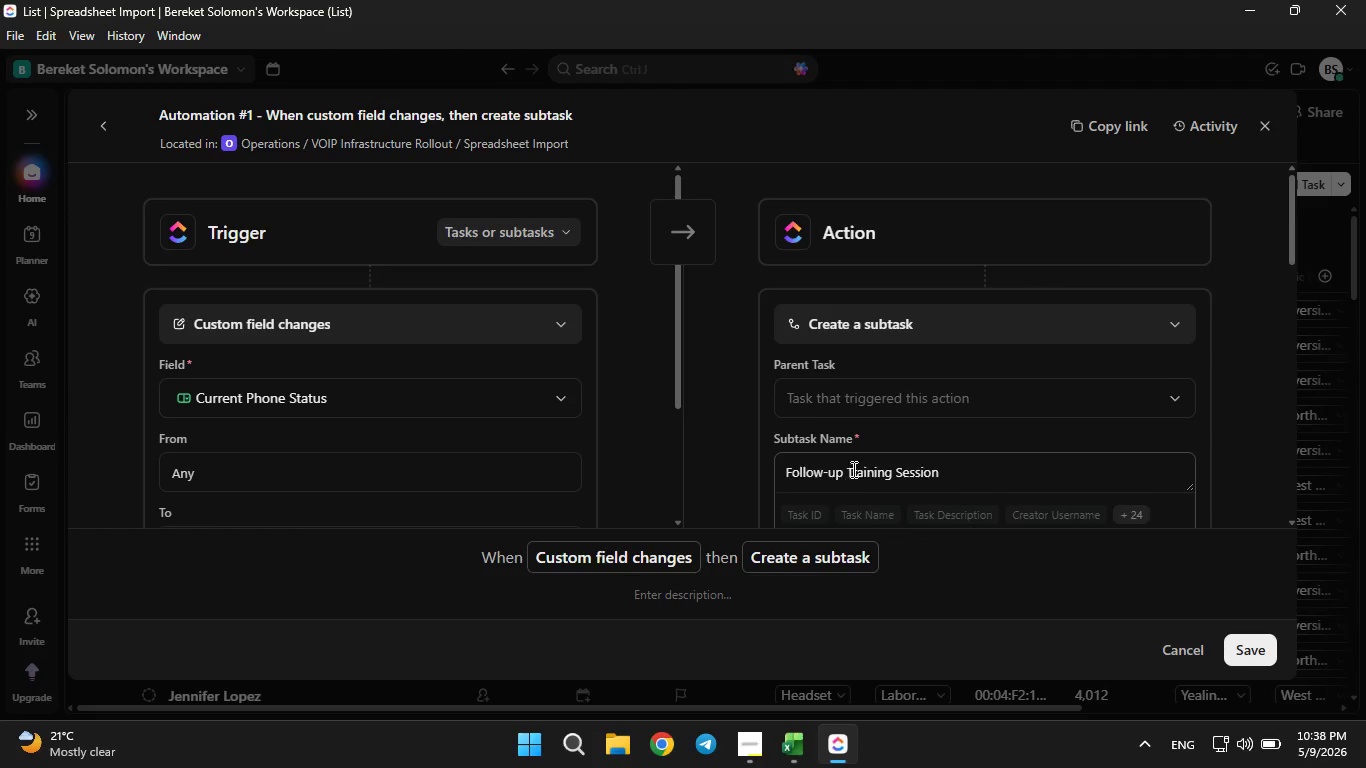 
scroll: coordinate [907, 414], scroll_direction: down, amount: 13.0
 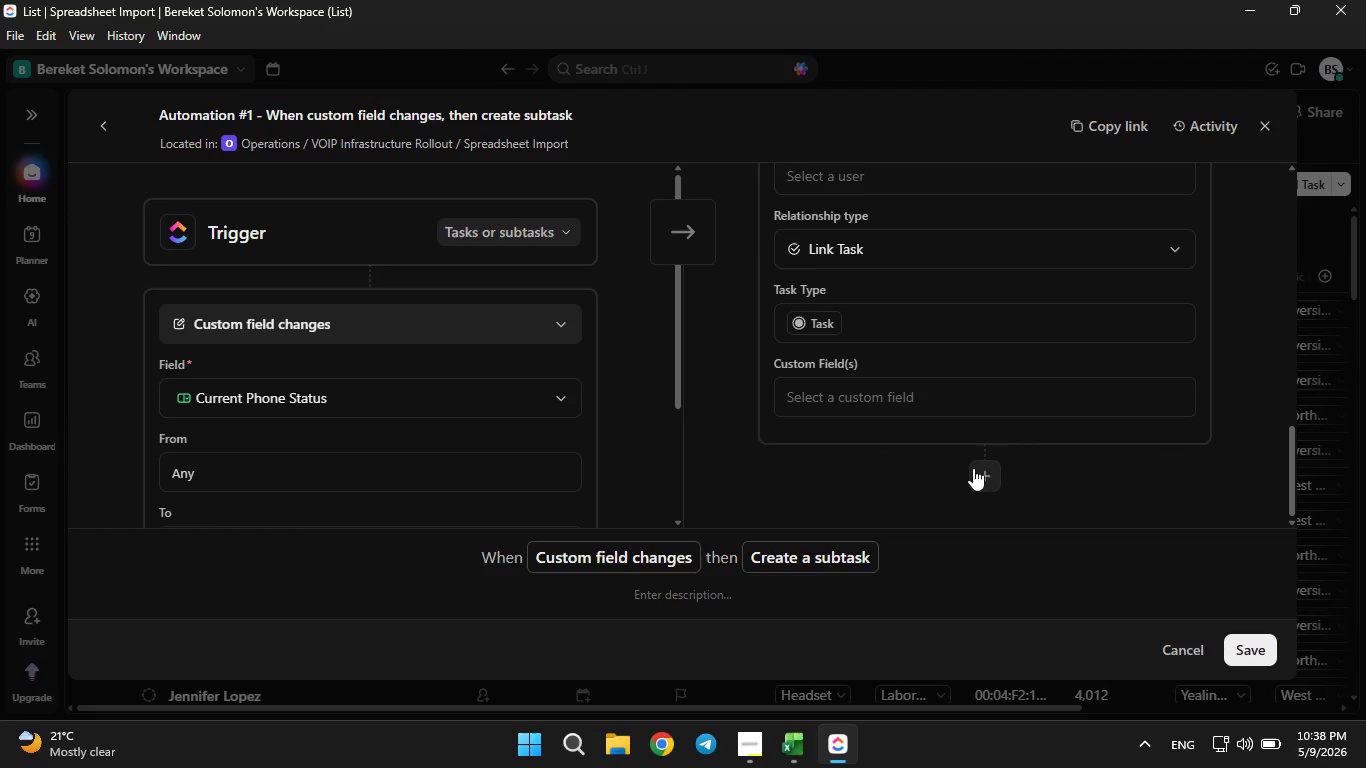 
left_click([975, 468])
 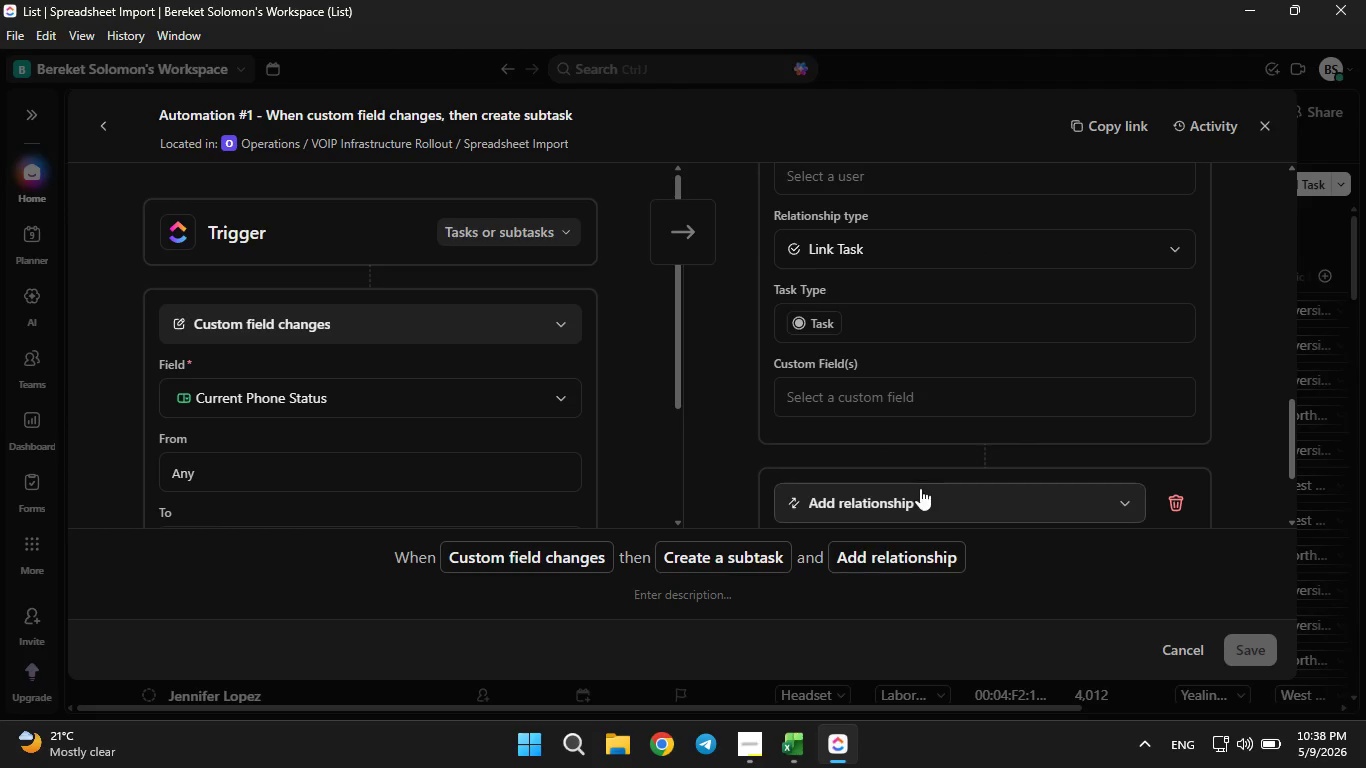 
scroll: coordinate [920, 488], scroll_direction: down, amount: 1.0
 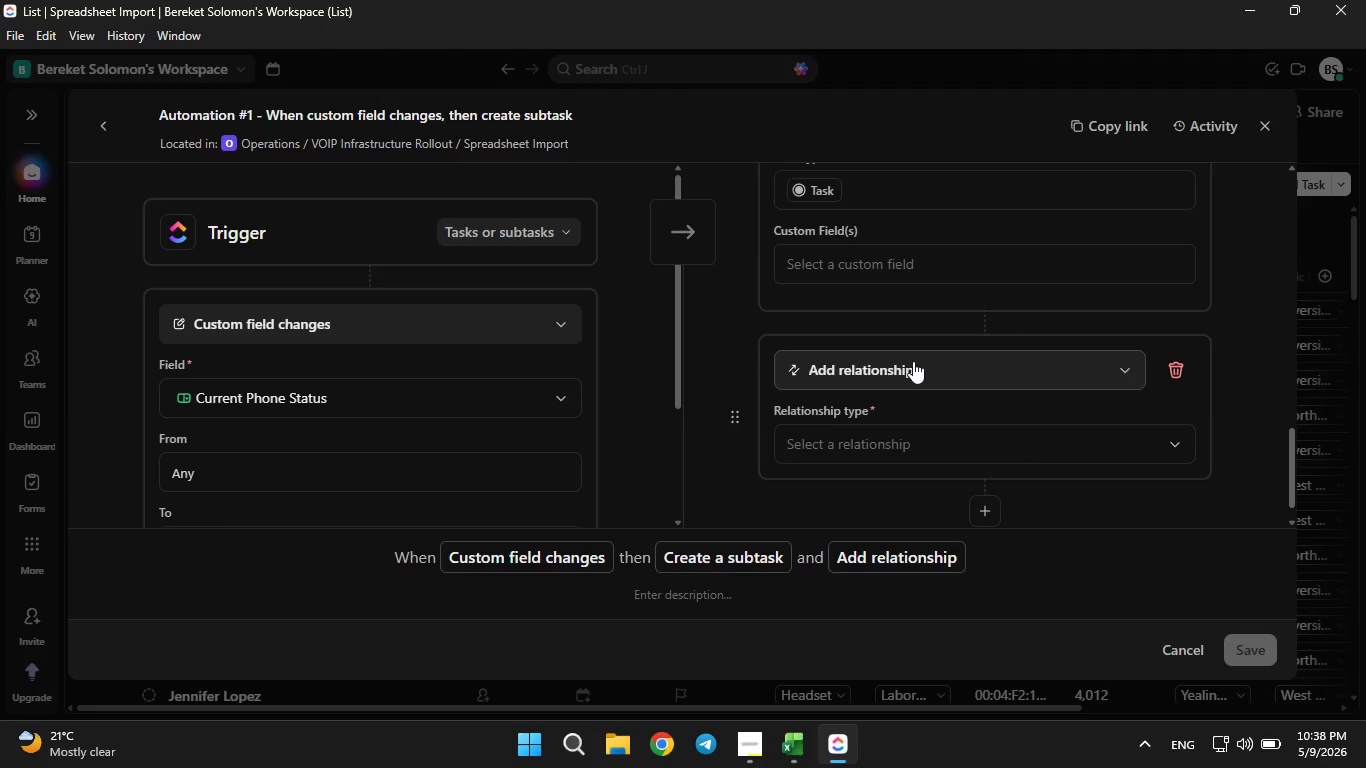 
left_click([913, 361])
 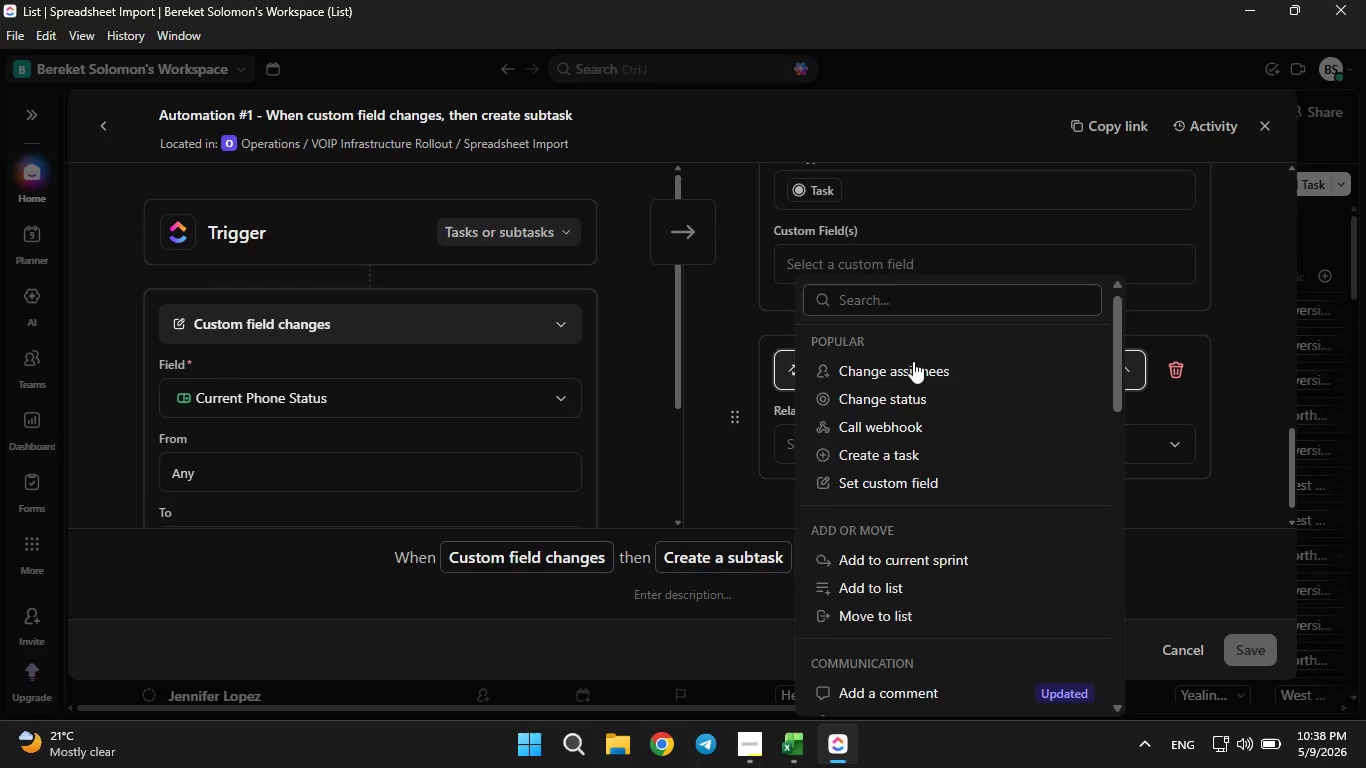 
scroll: coordinate [905, 393], scroll_direction: down, amount: 8.0
 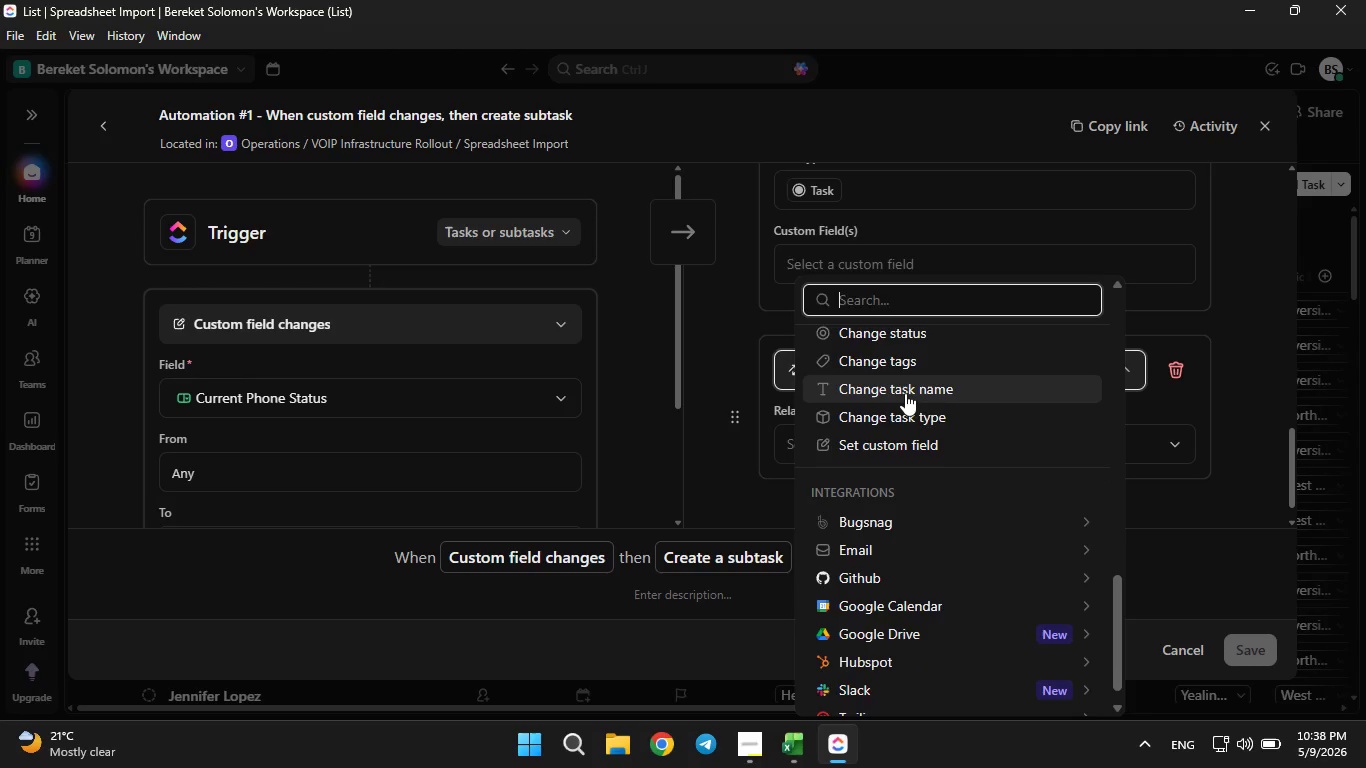 
scroll: coordinate [905, 393], scroll_direction: up, amount: 5.0
 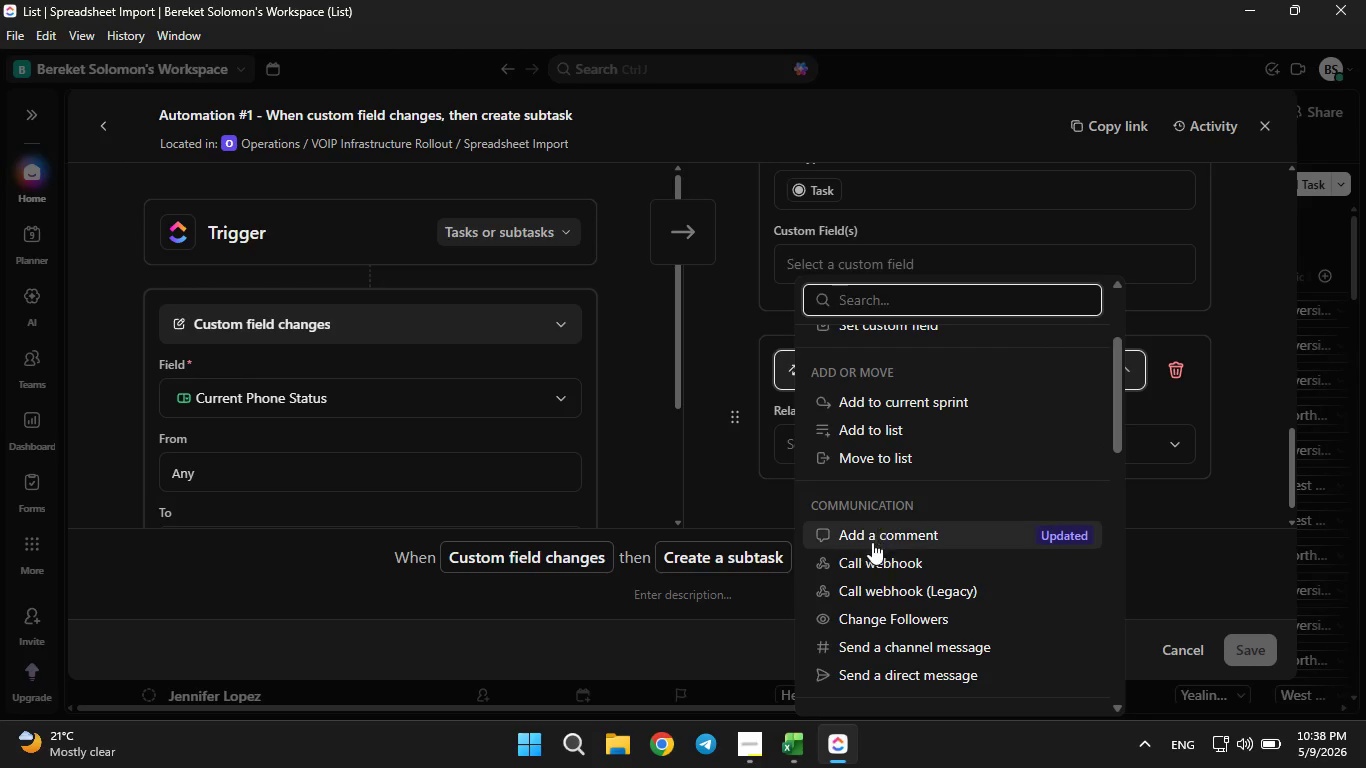 
left_click([872, 542])
 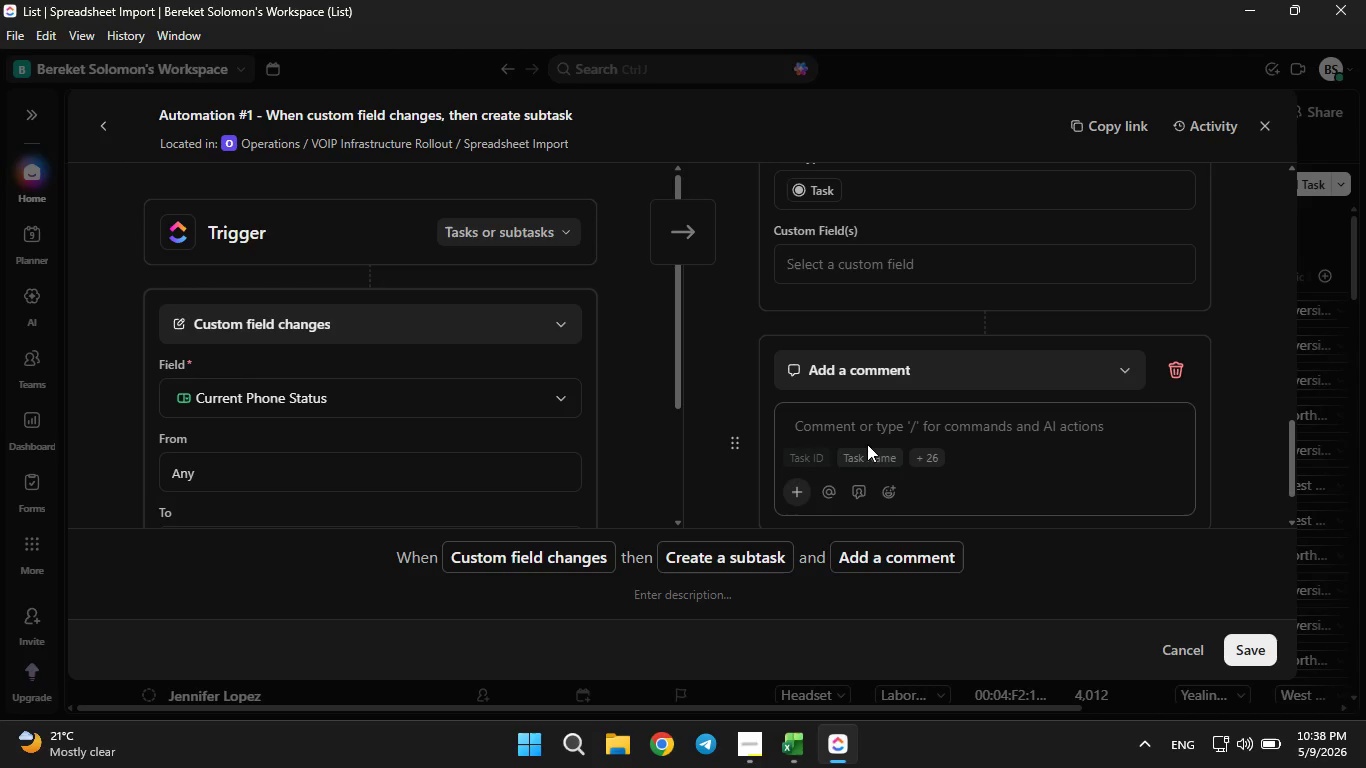 
left_click([878, 425])
 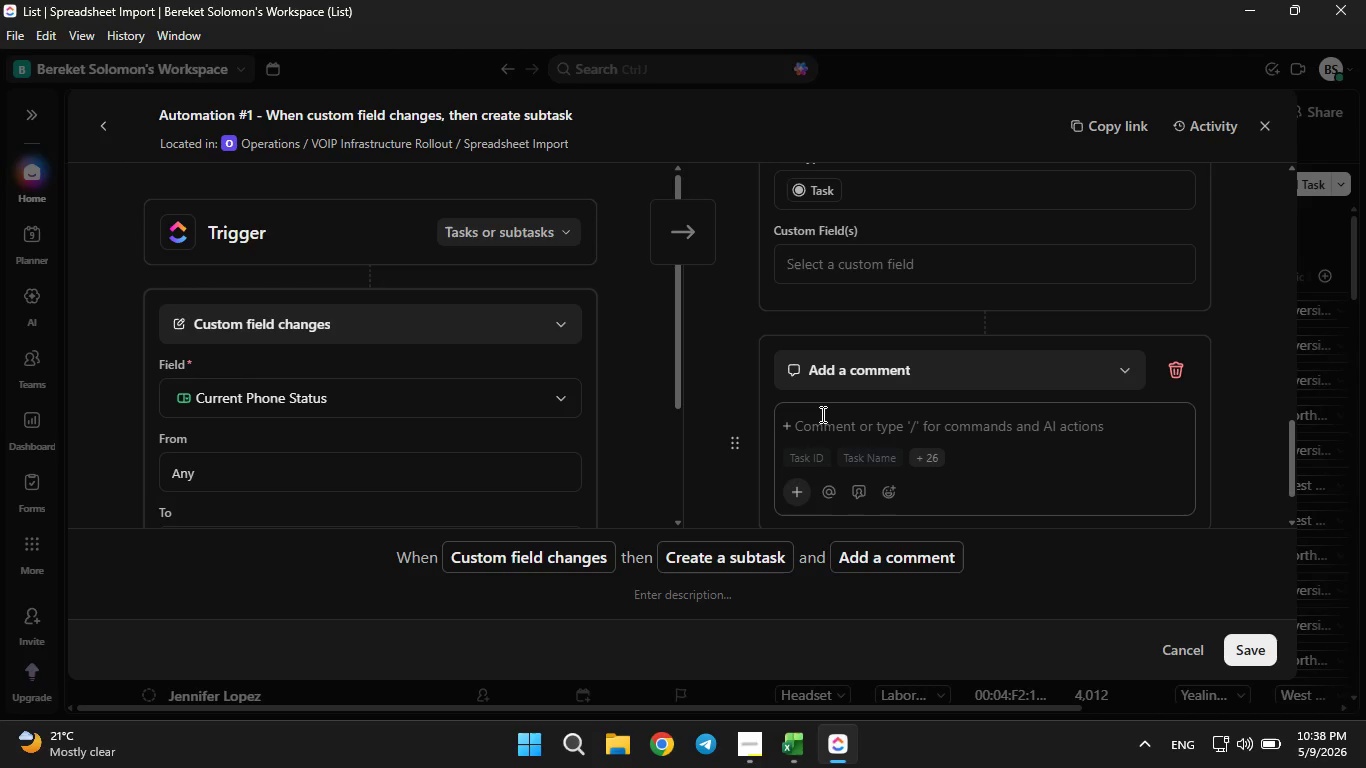 
type(Training required: Schedule staff walkthrough for new VOIP hardware and extension usage.)
 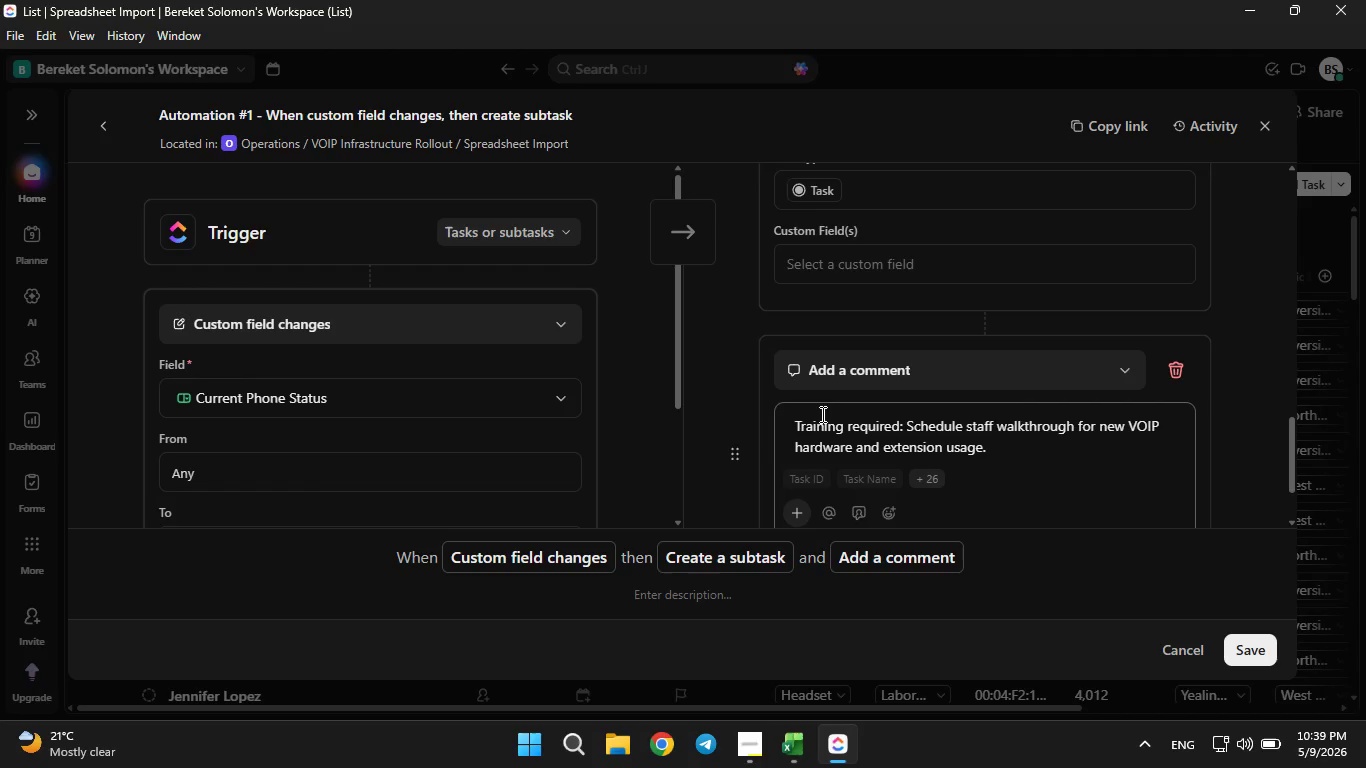 
left_click([1243, 656])
 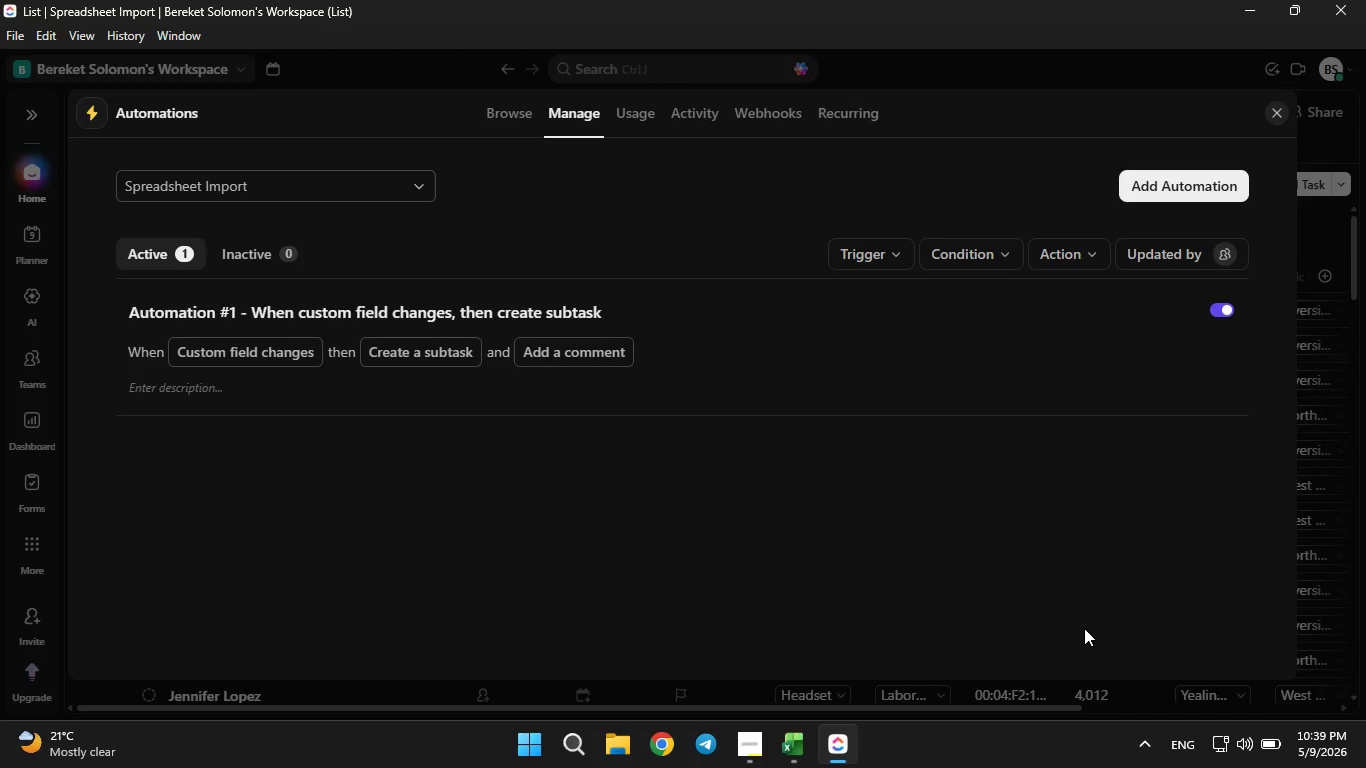 
wait(6.34)
 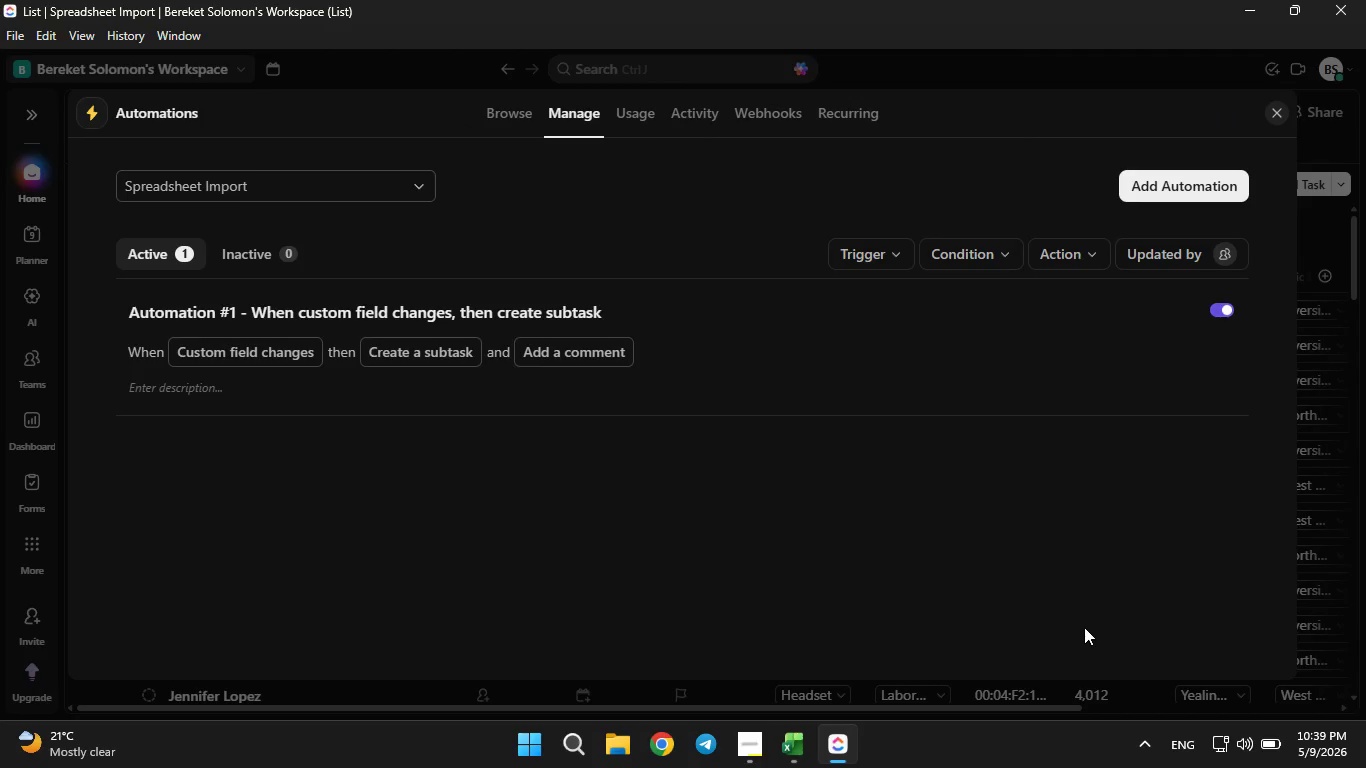 
left_click([1285, 112])
 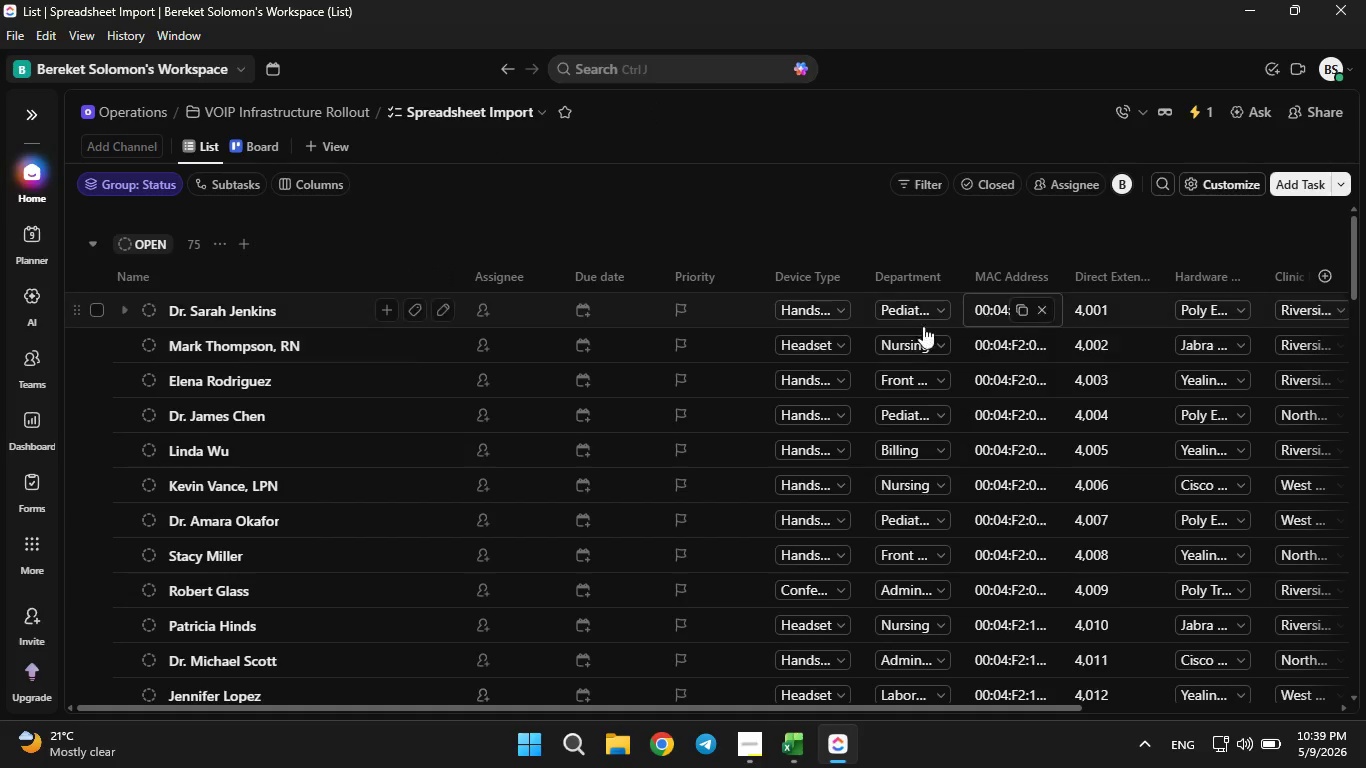 
mouse_move([139, 462])
 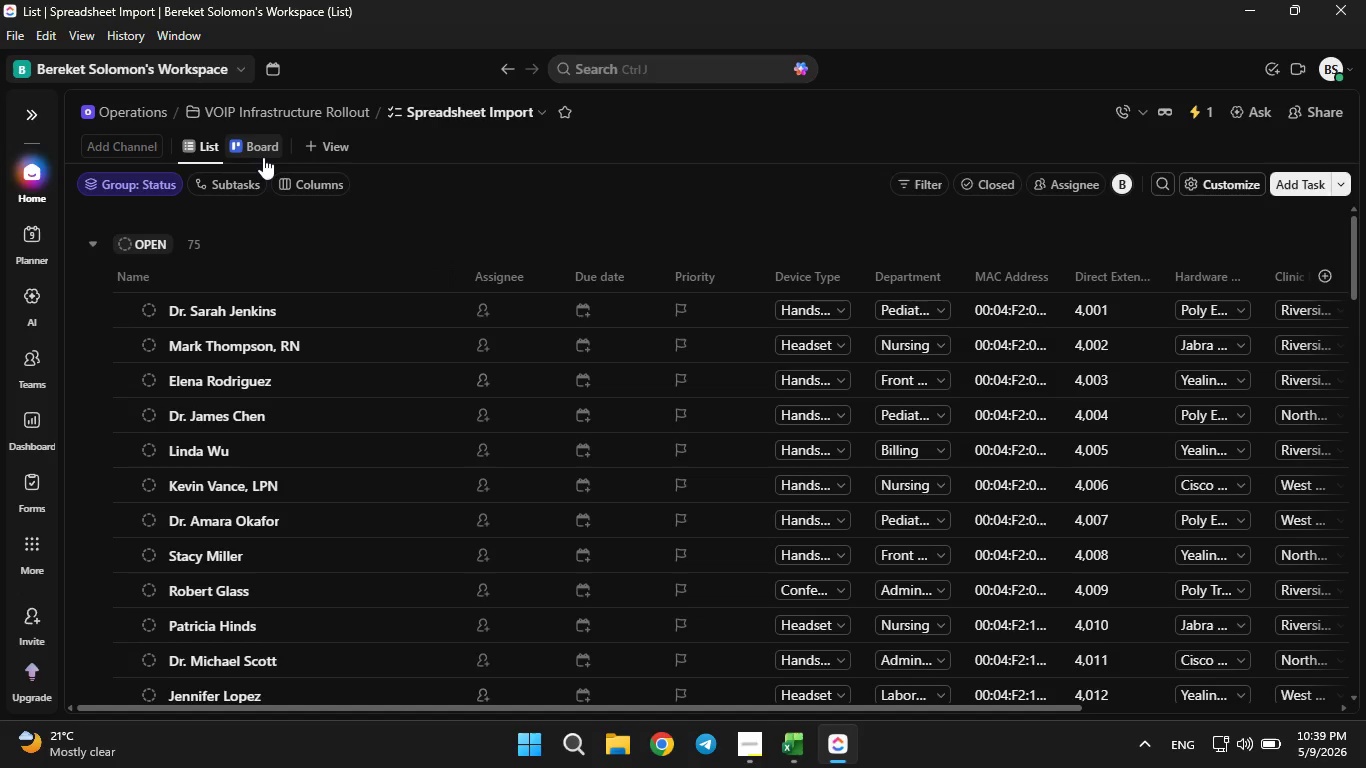 
left_click([263, 157])
 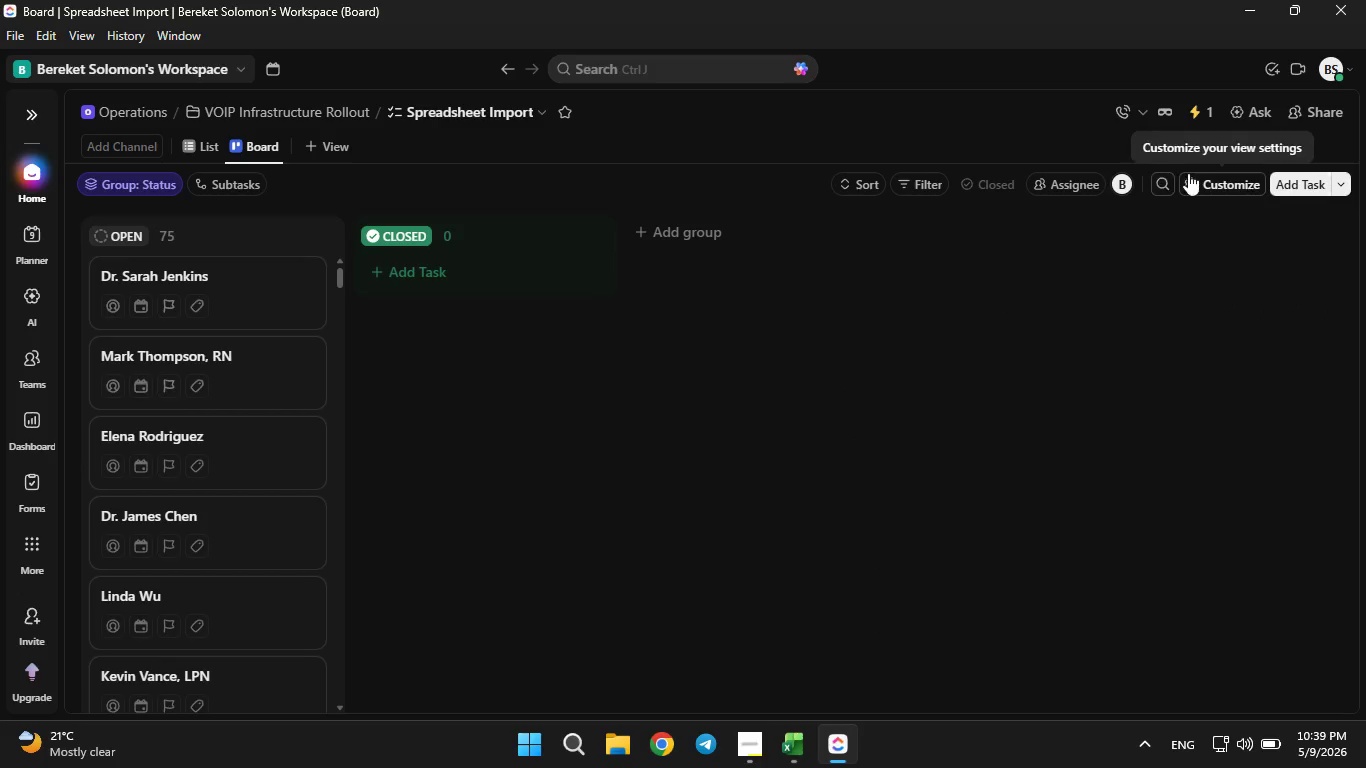 
left_click([1194, 183])
 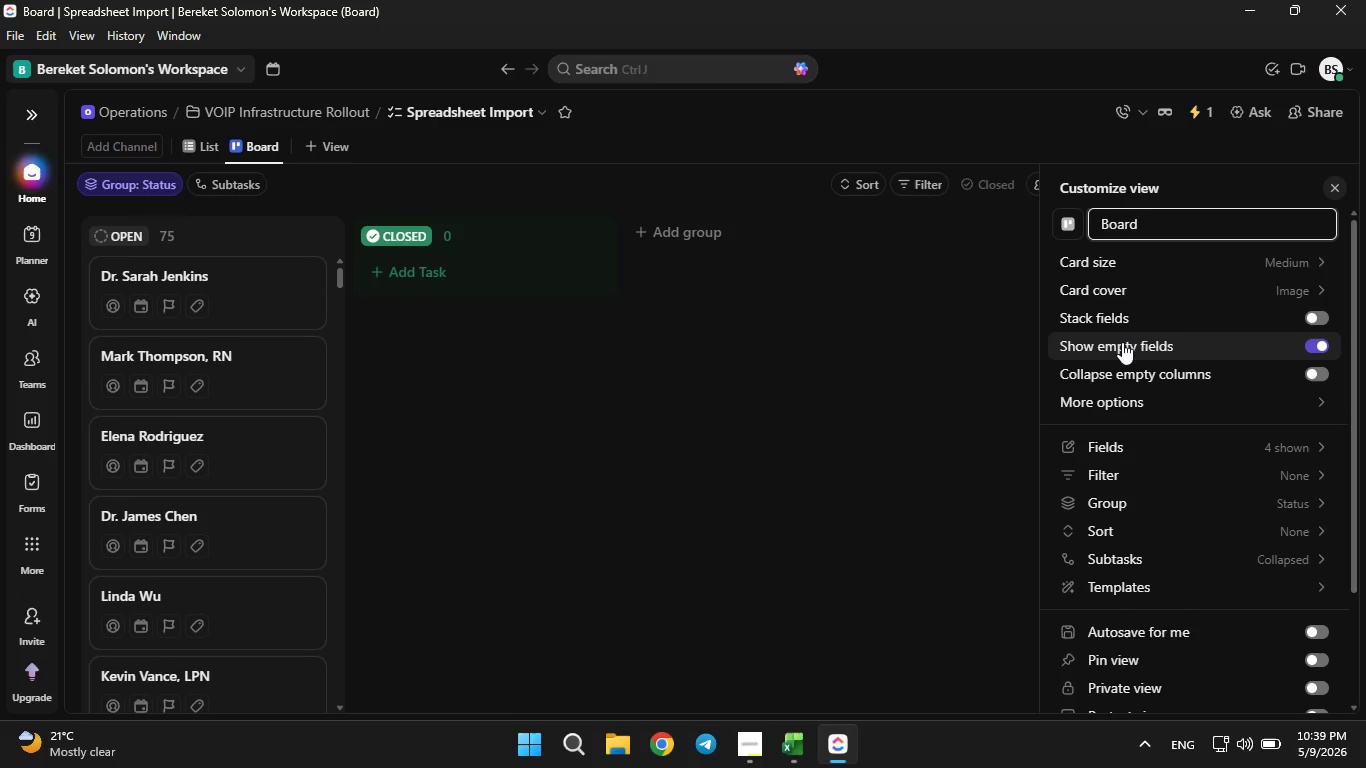 
hold_key(key=Backspace, duration=1.05)
 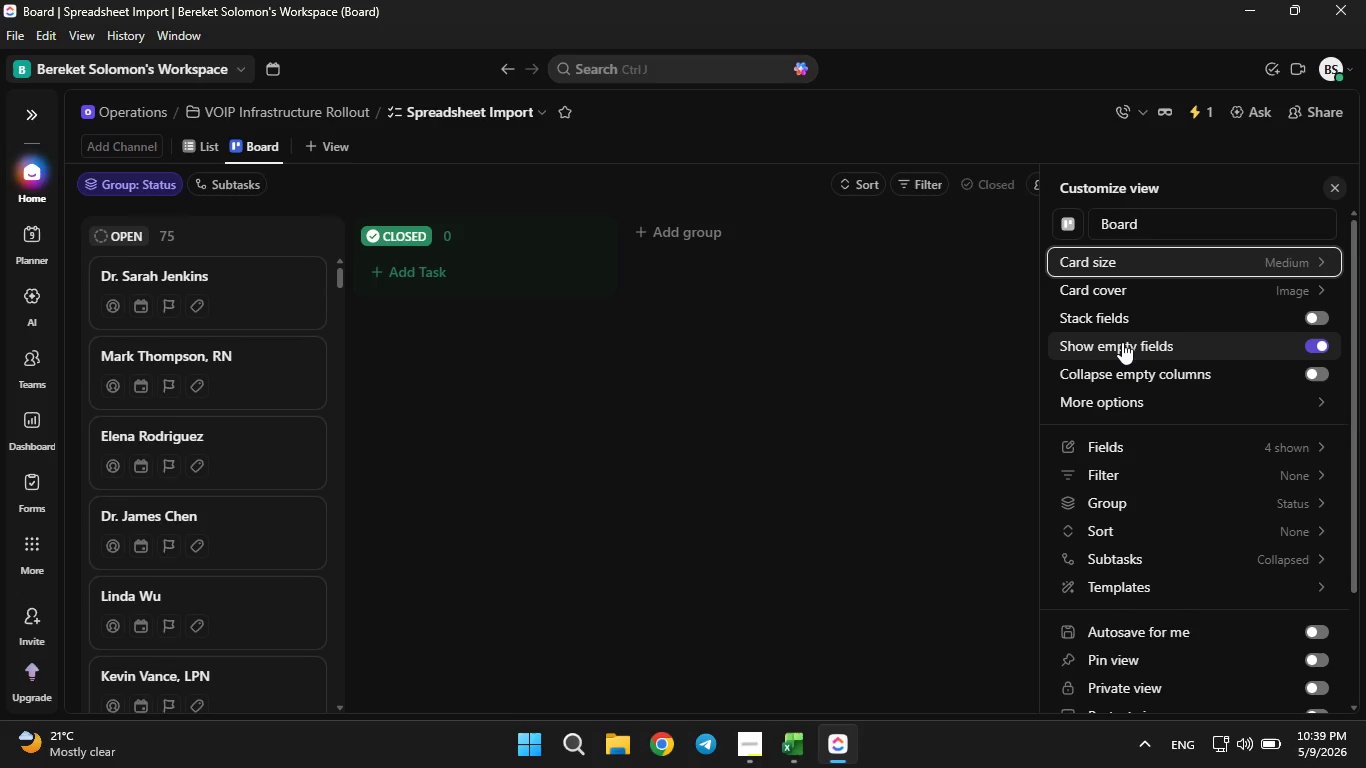 
key(Tab)
 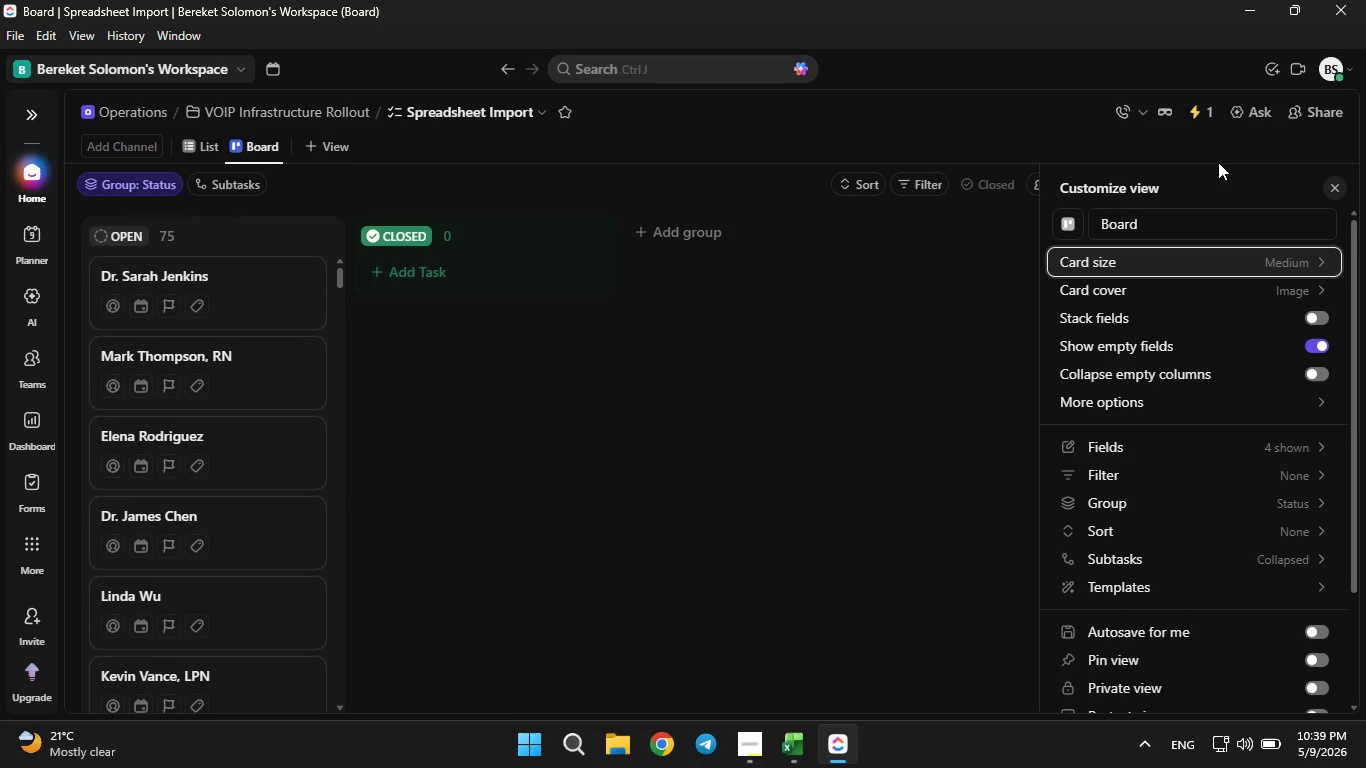 
left_click([1185, 210])
 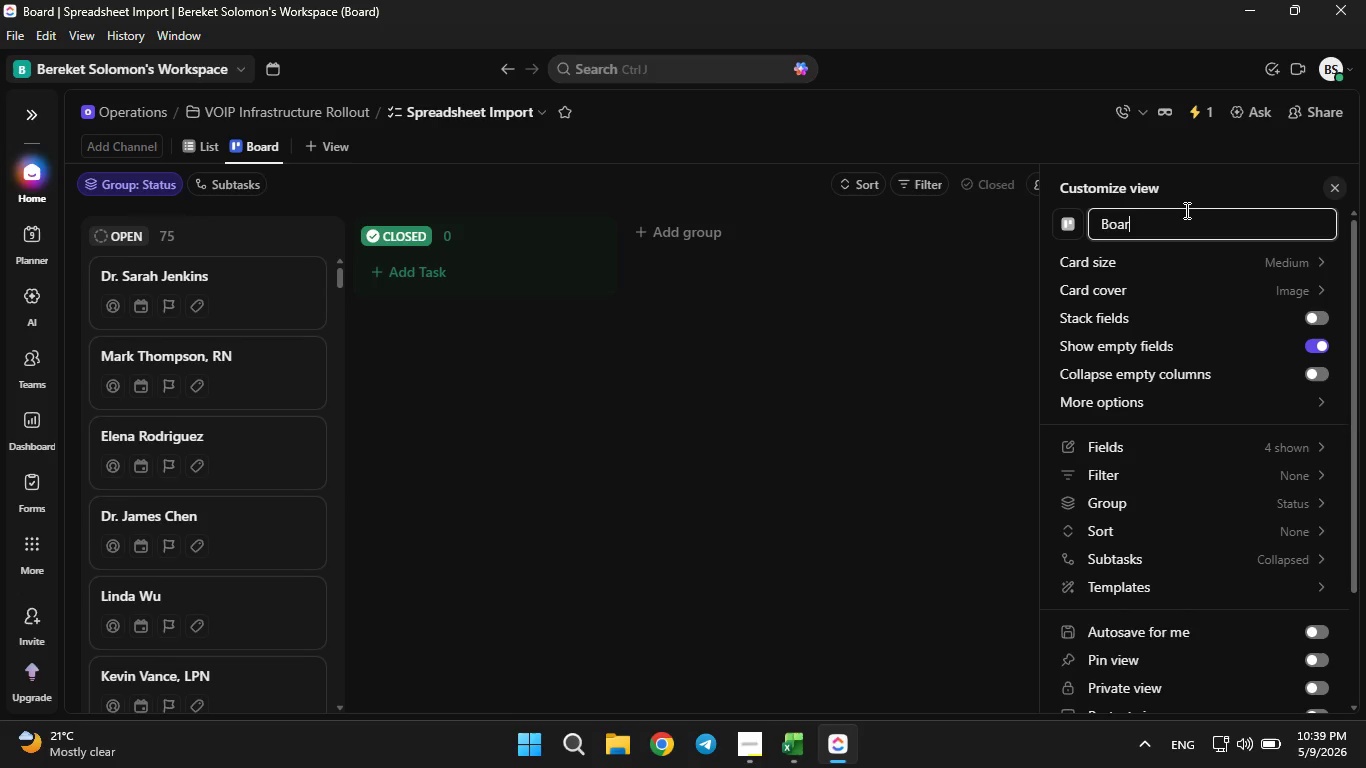 
hold_key(key=Backspace, duration=0.81)
 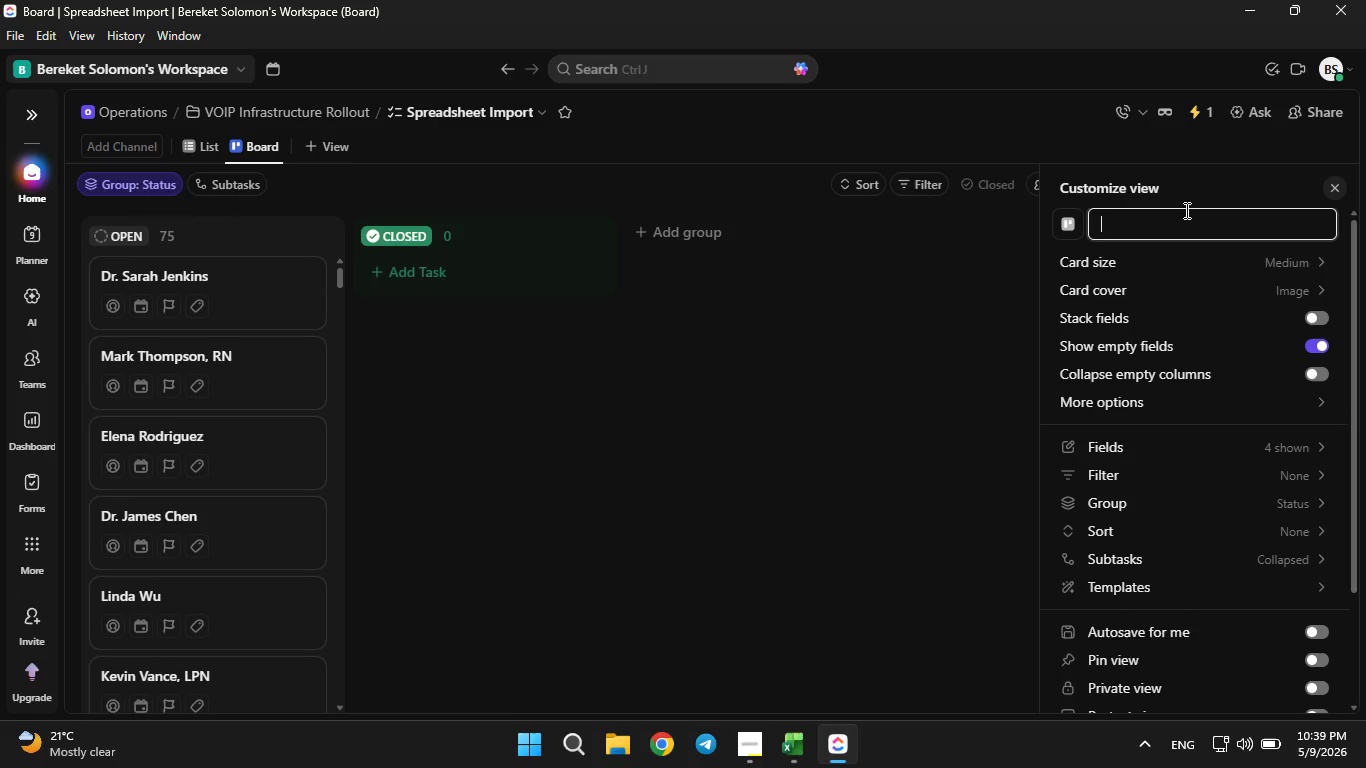 
type(Clinic Rollout Board)
 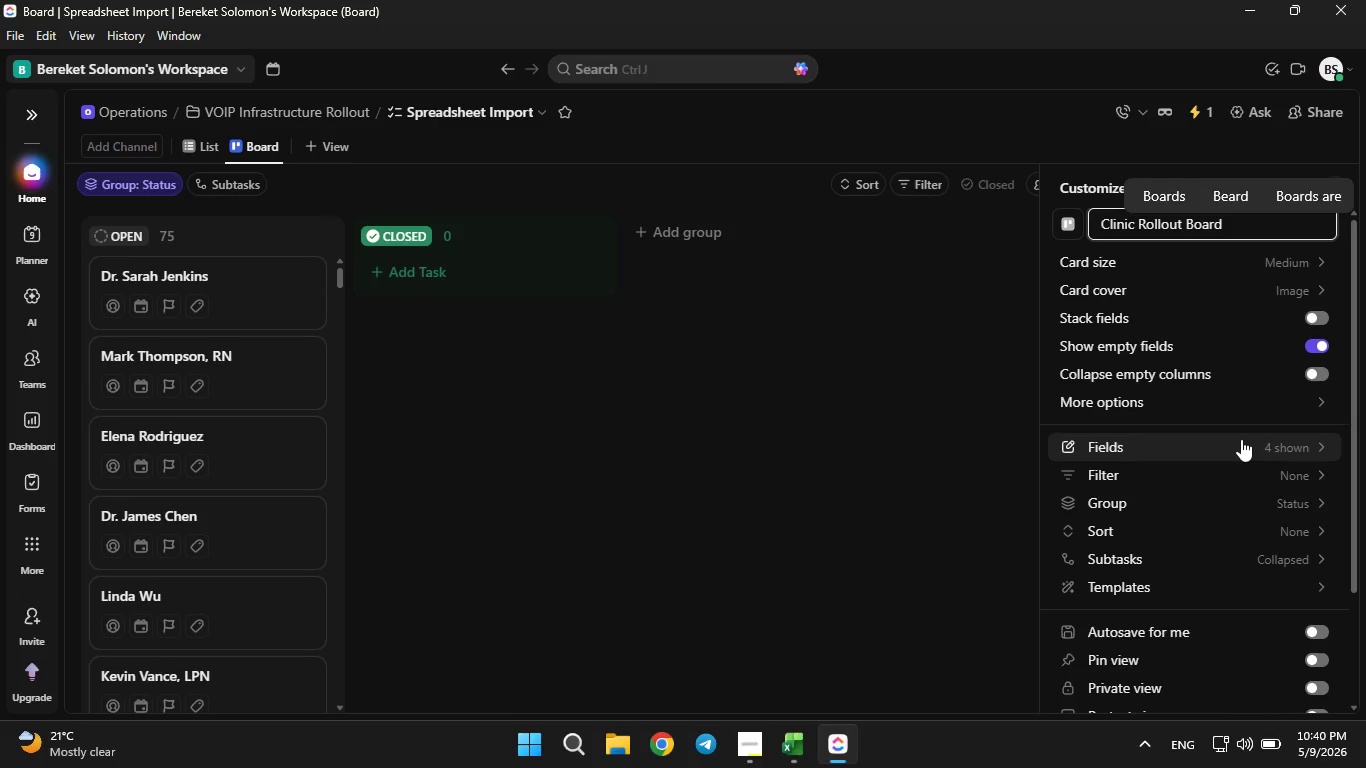 
left_click([1241, 439])
 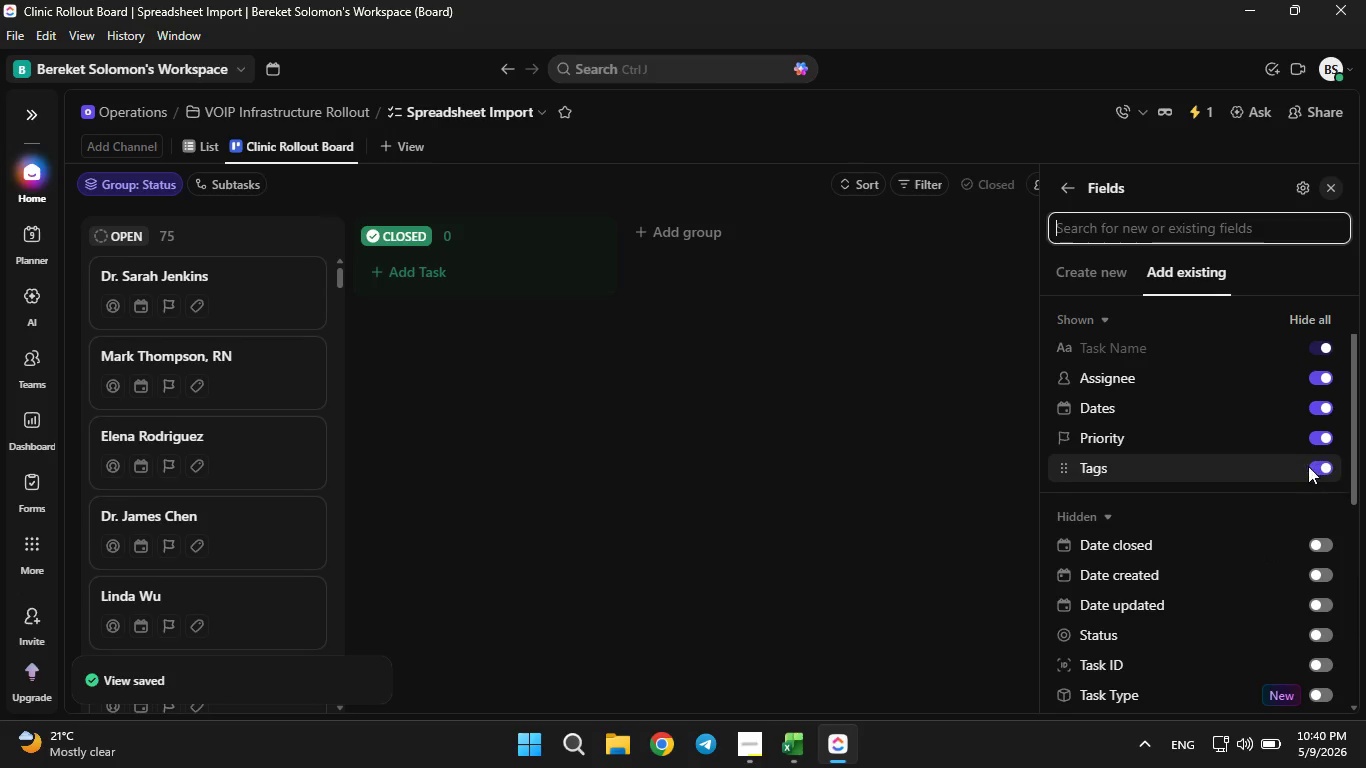 
left_click([1315, 474])
 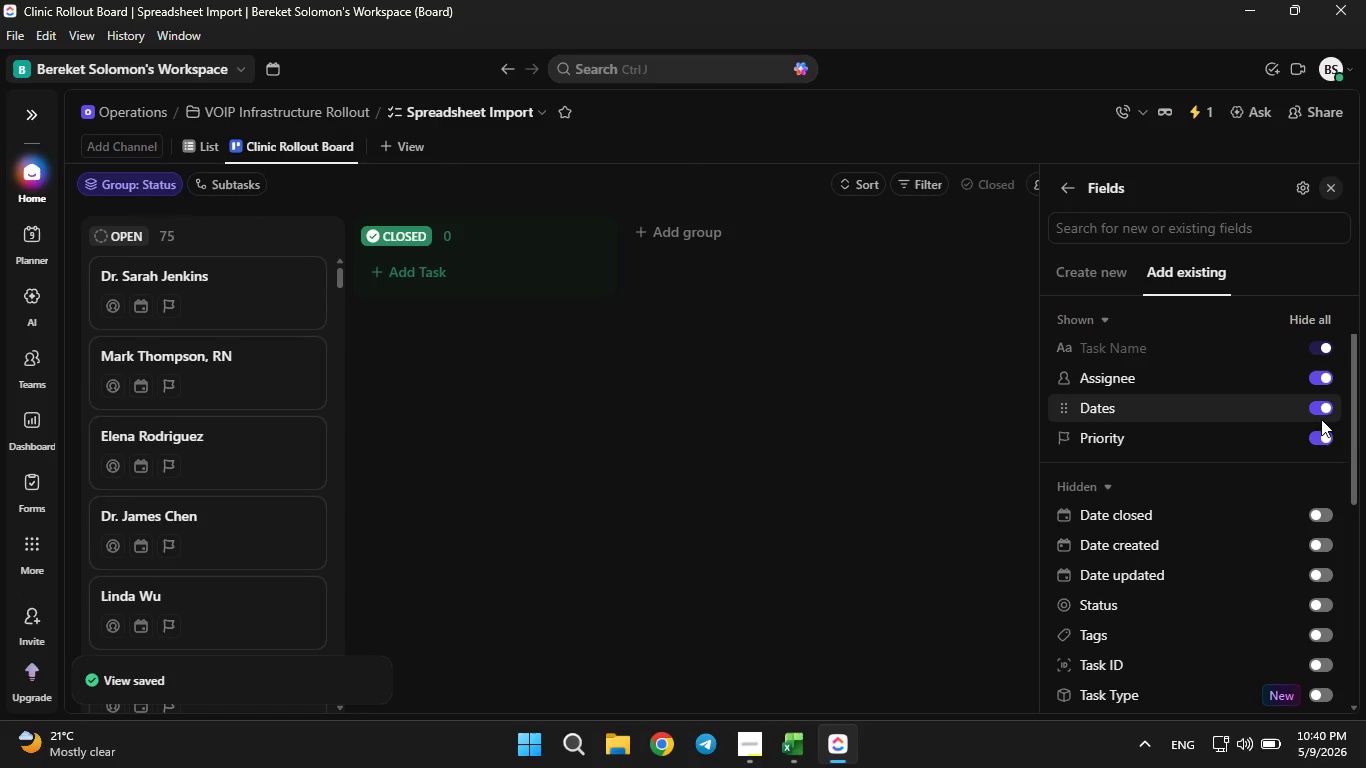 
left_click([1321, 419])
 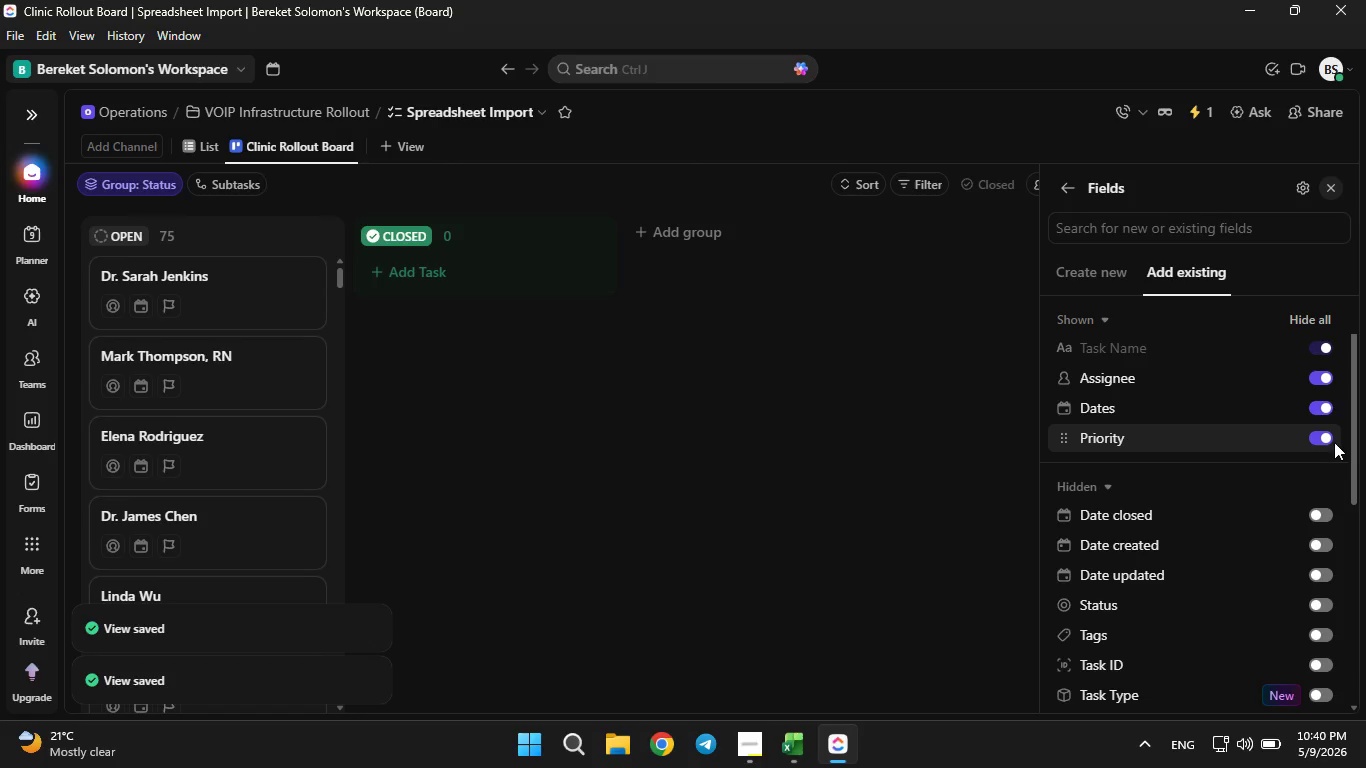 
left_click([1334, 442])
 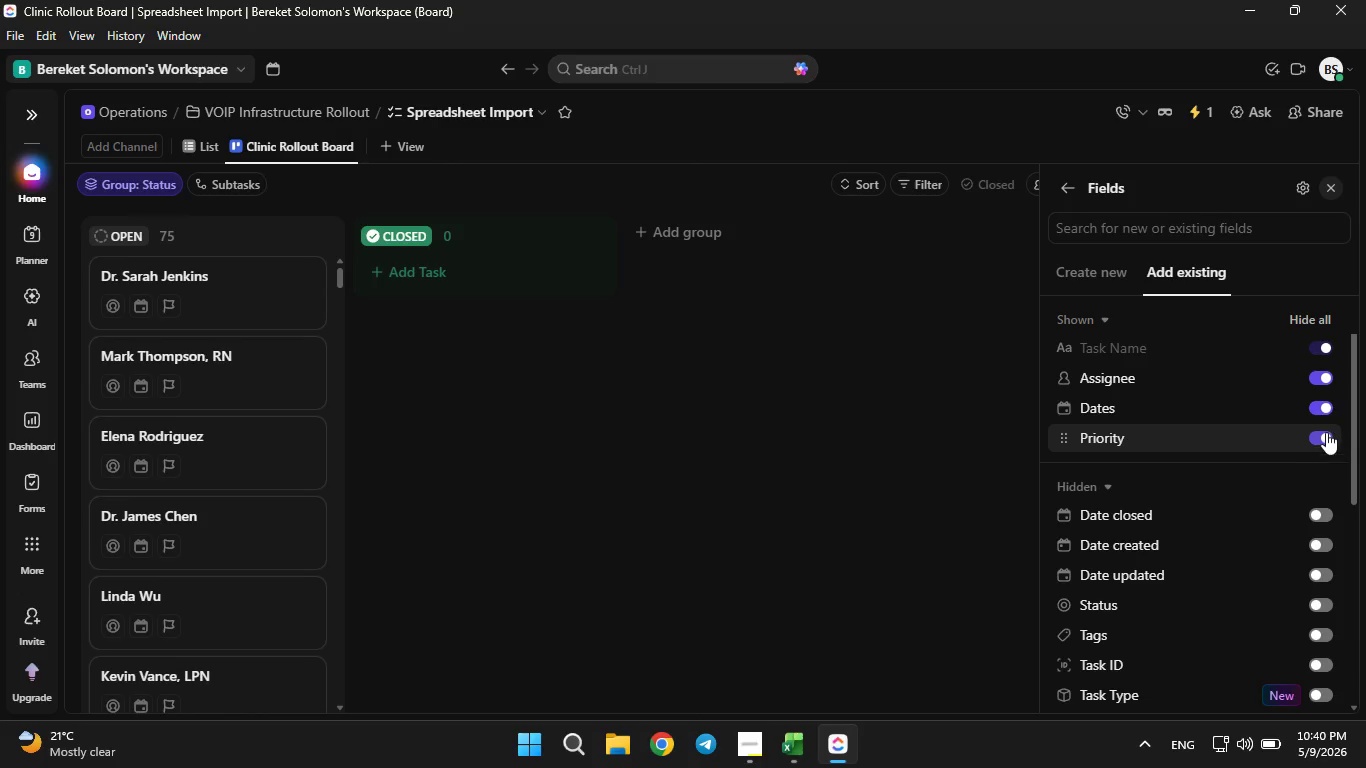 
left_click([1326, 433])
 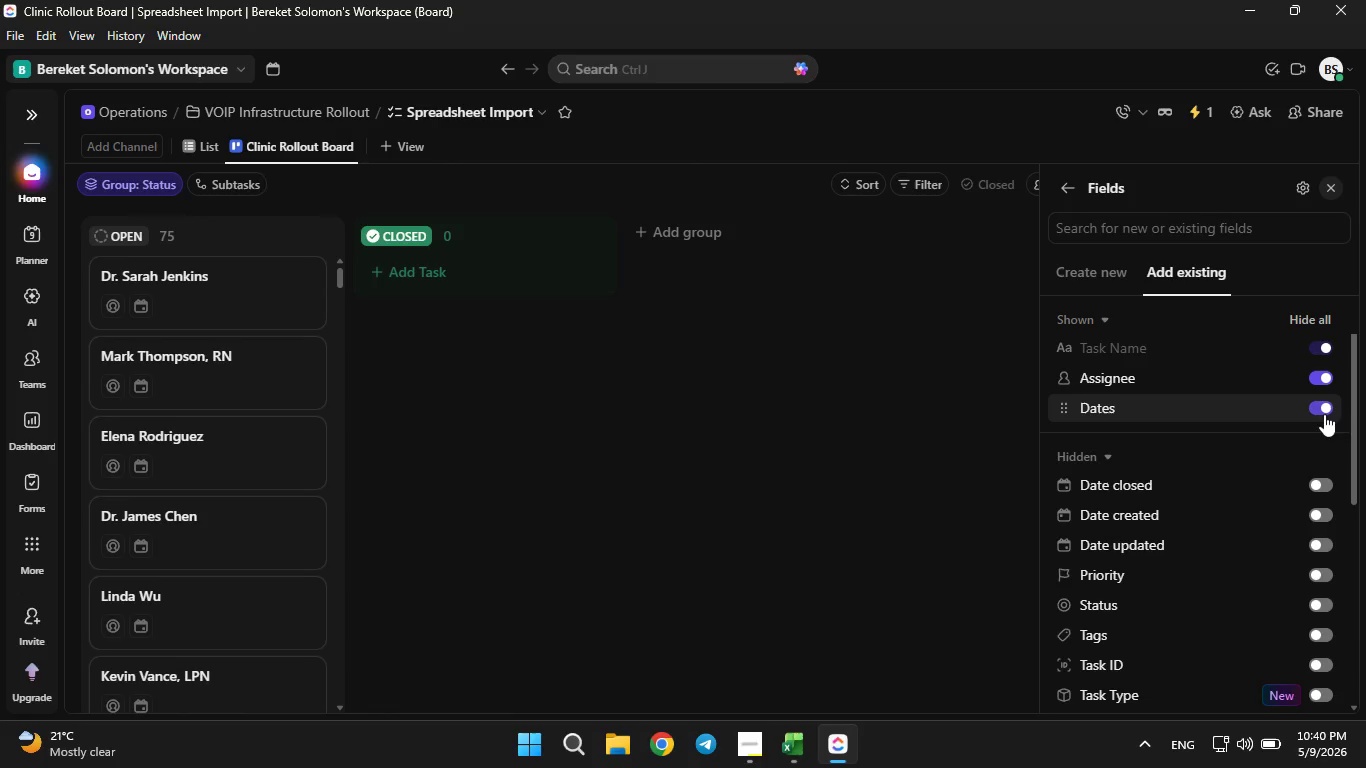 
left_click([1322, 412])
 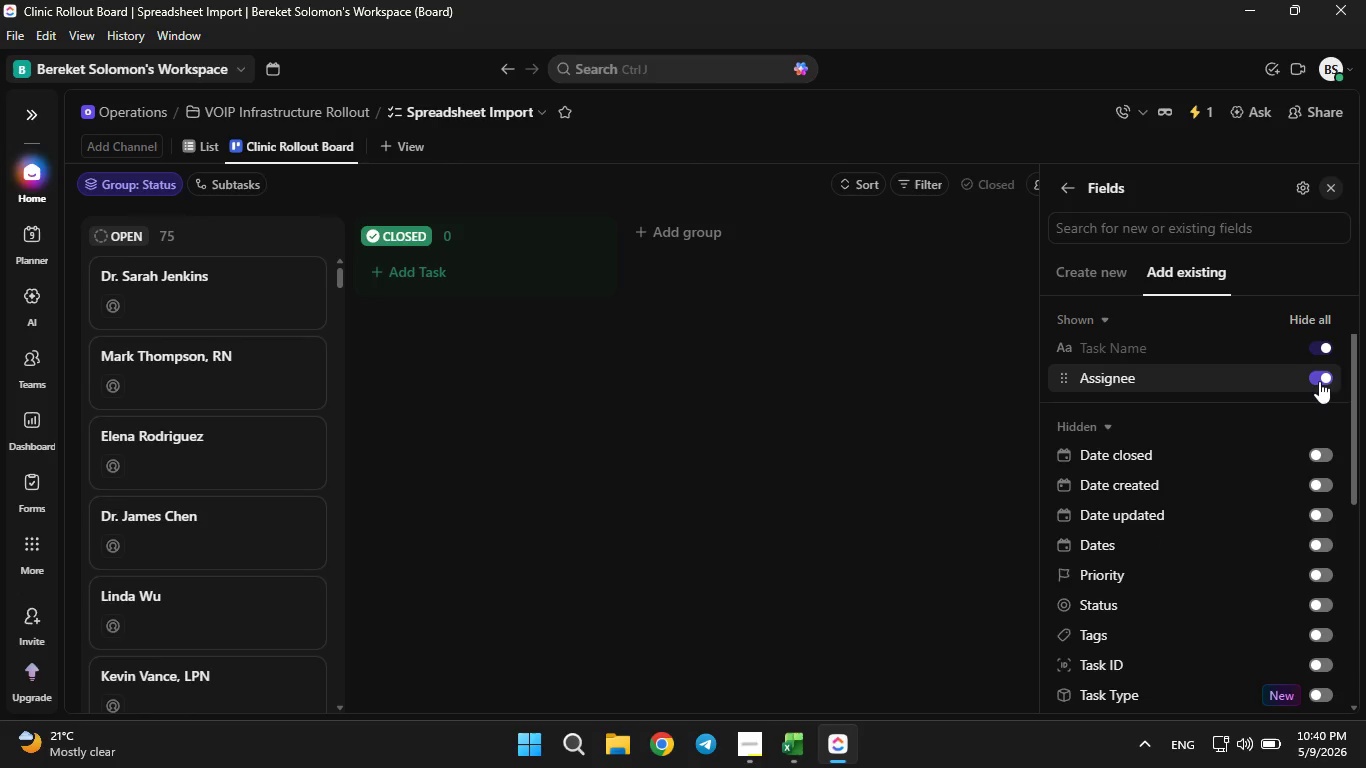 
left_click([1319, 381])
 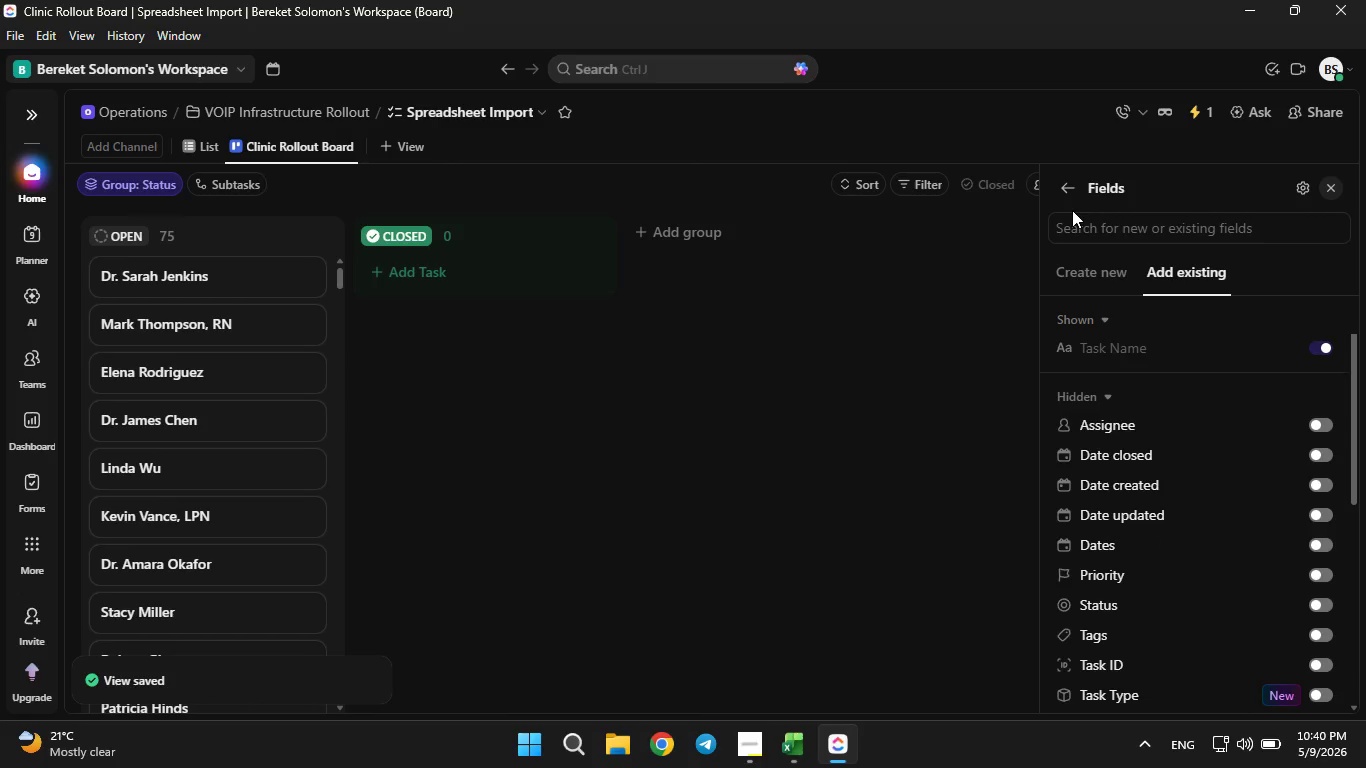 
double_click([1062, 198])
 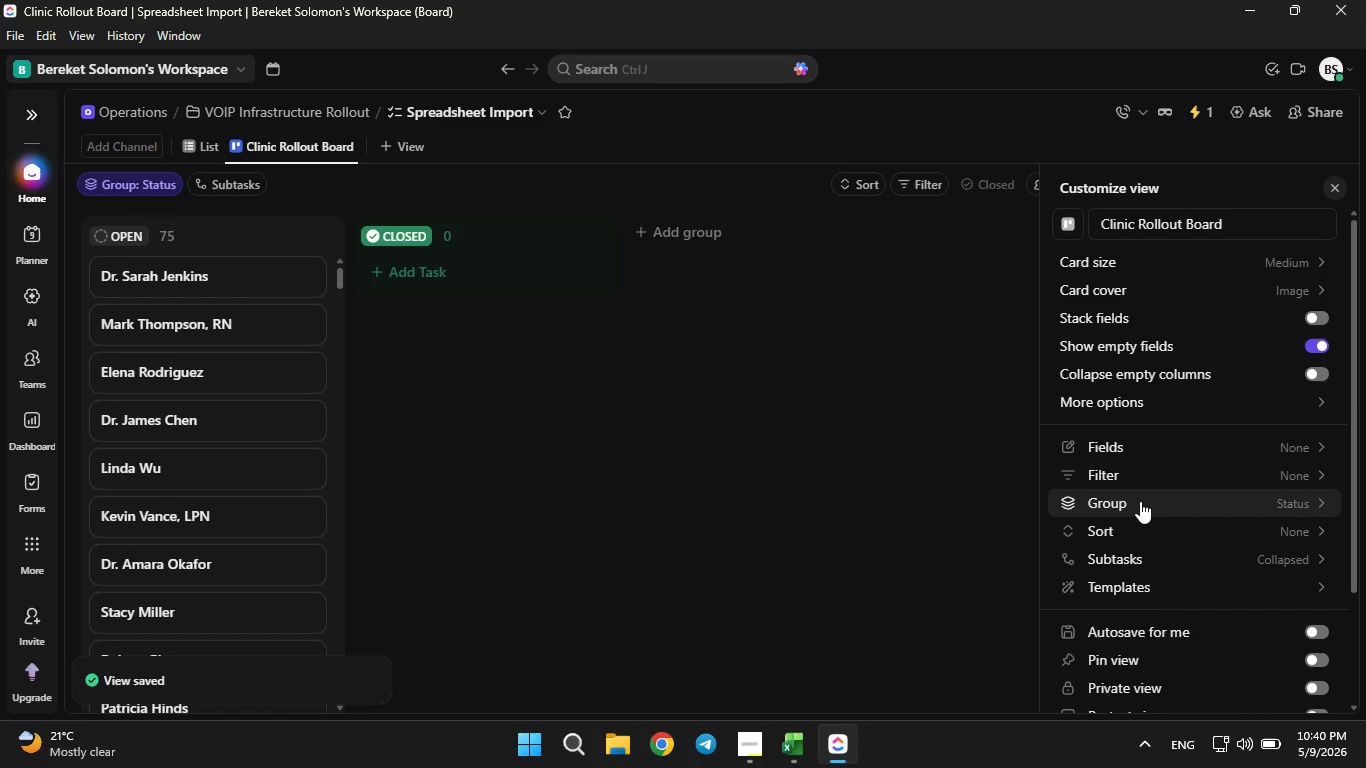 
left_click([1140, 501])
 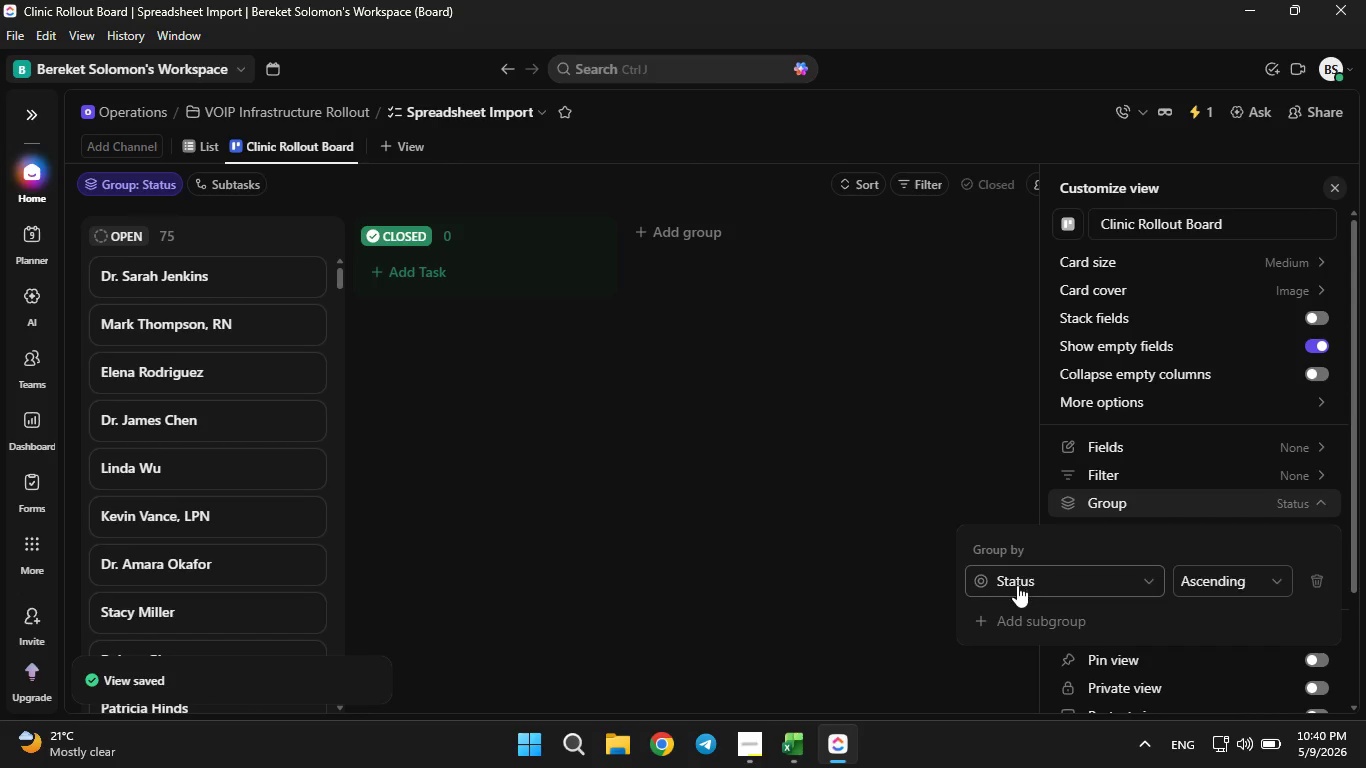 
left_click([1024, 578])
 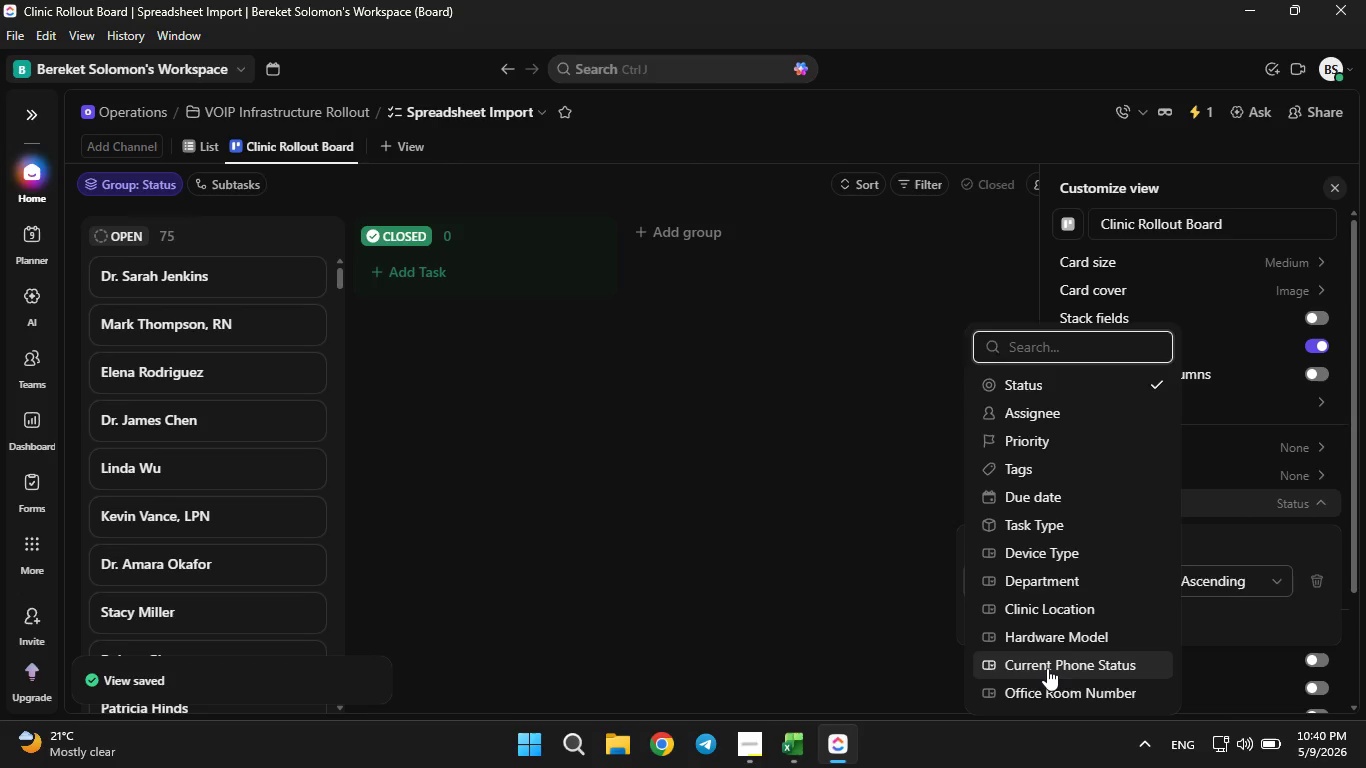 
left_click([1047, 668])
 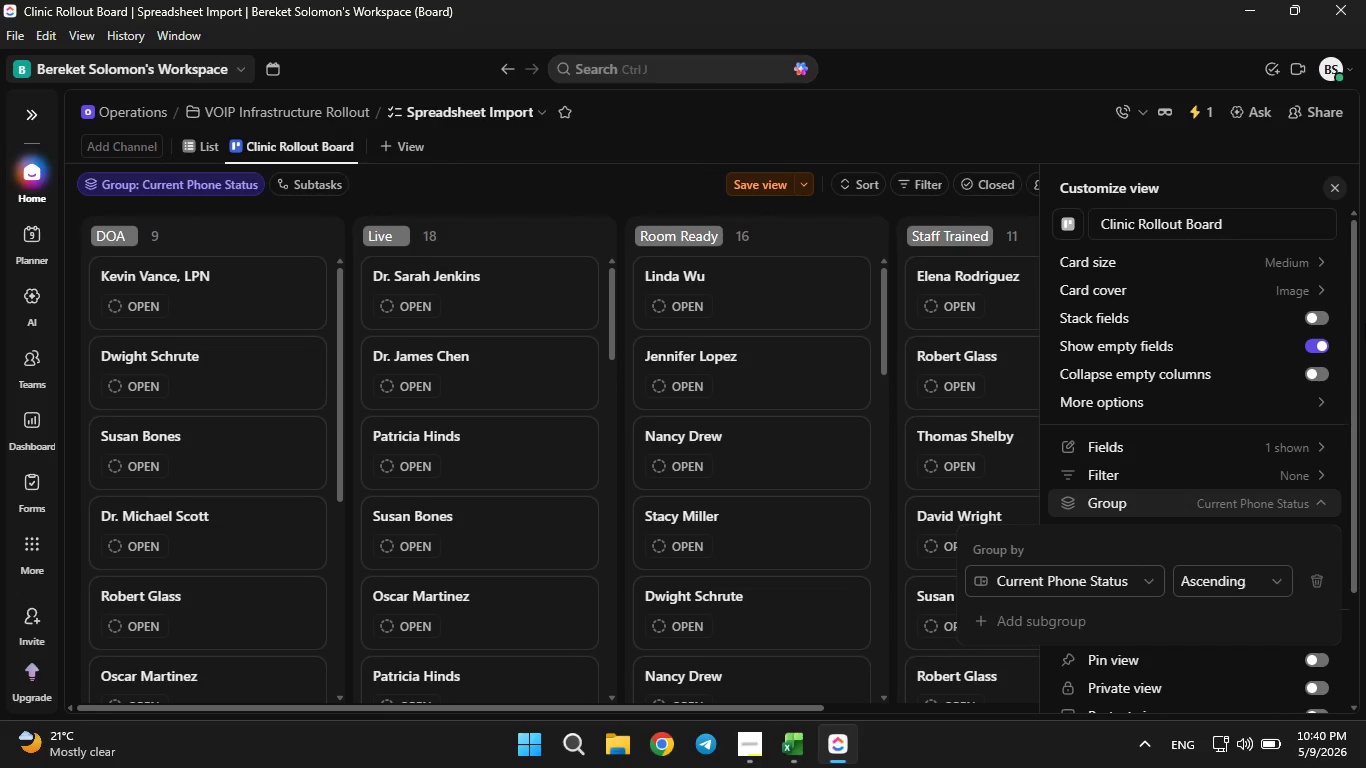 
scroll: coordinate [1132, 372], scroll_direction: up, amount: 3.0
 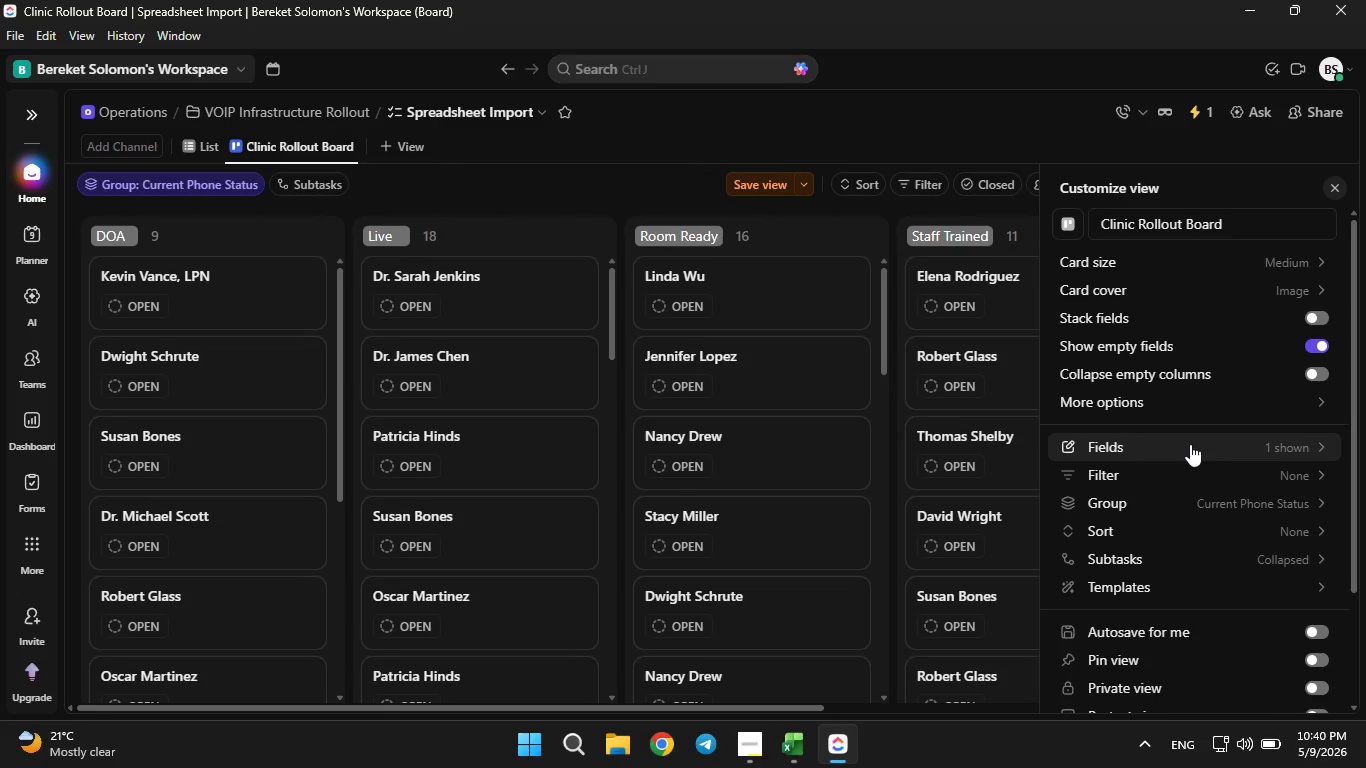 
double_click([1190, 444])
 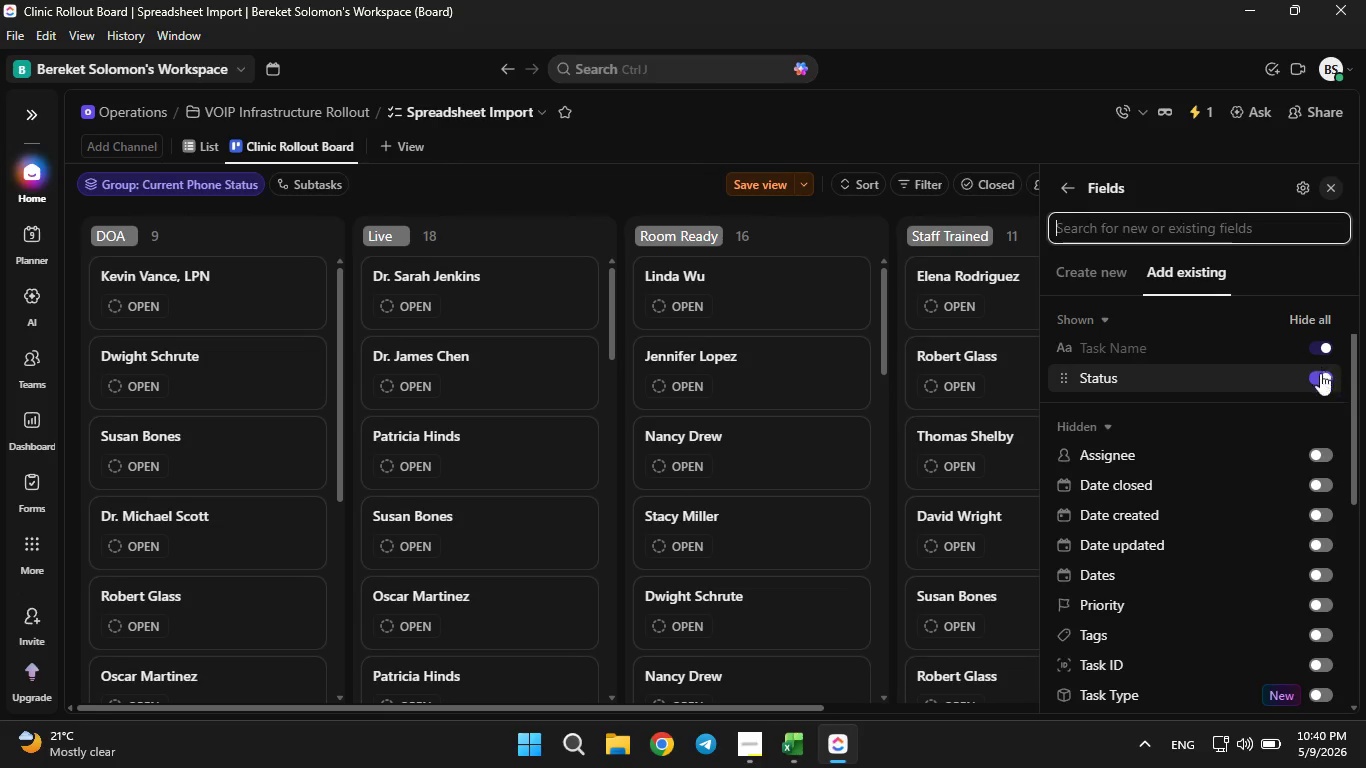 
left_click([1317, 381])
 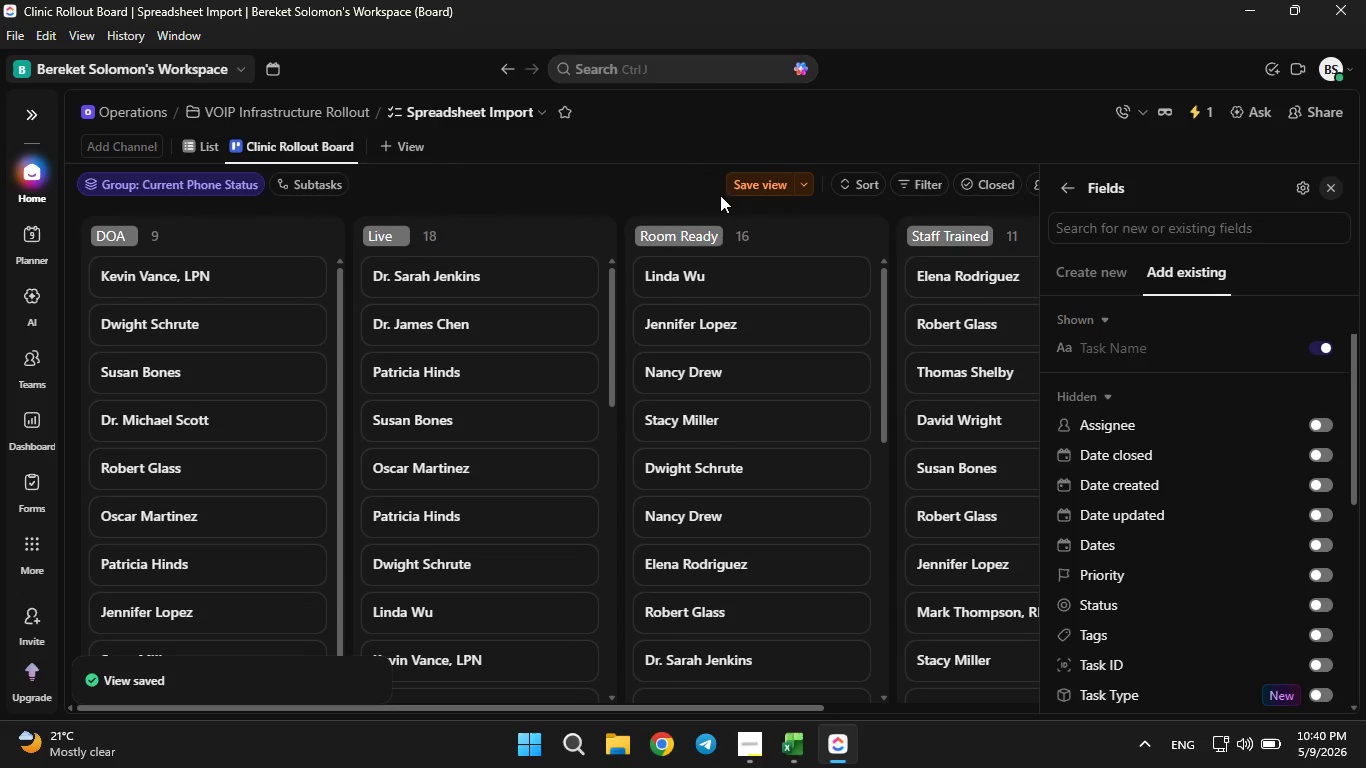 
left_click([747, 179])
 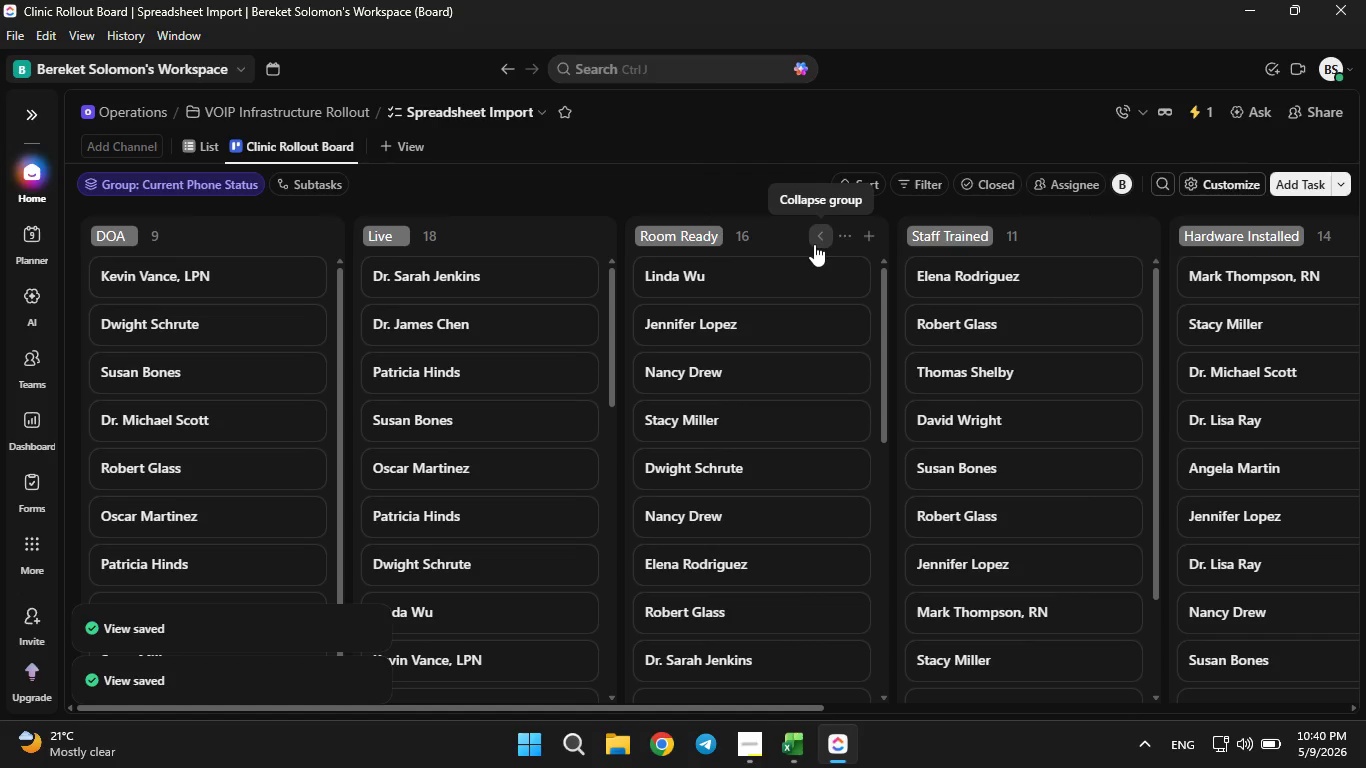 
wait(9.05)
 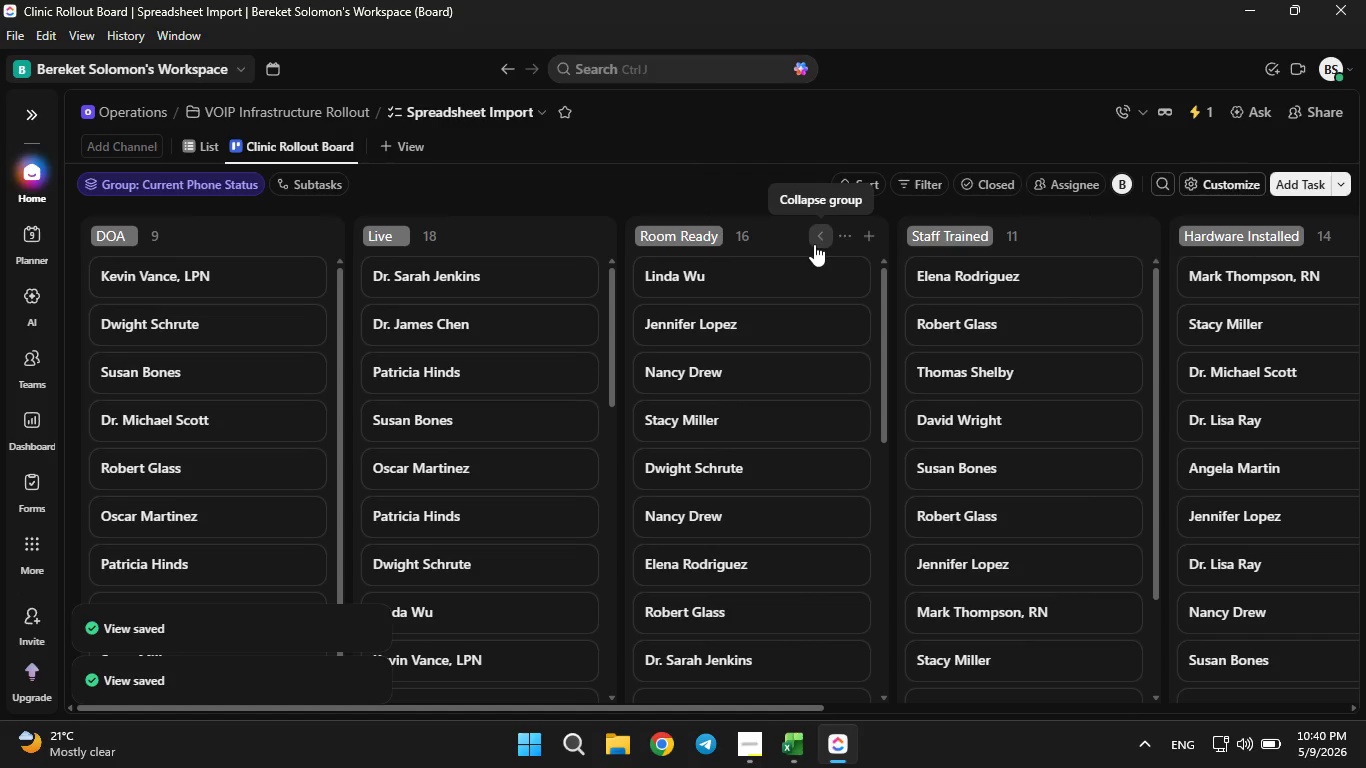 
left_click([755, 767])